 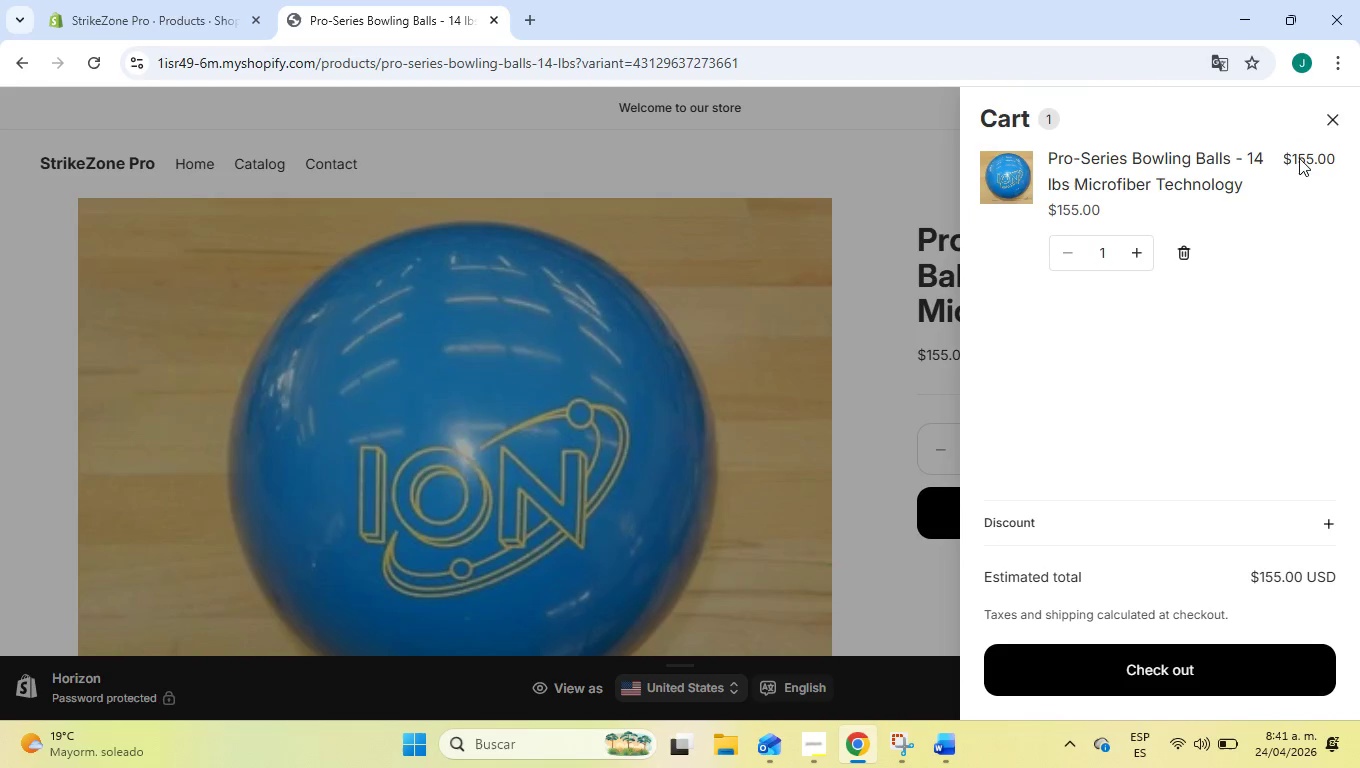 
left_click([152, 0])
 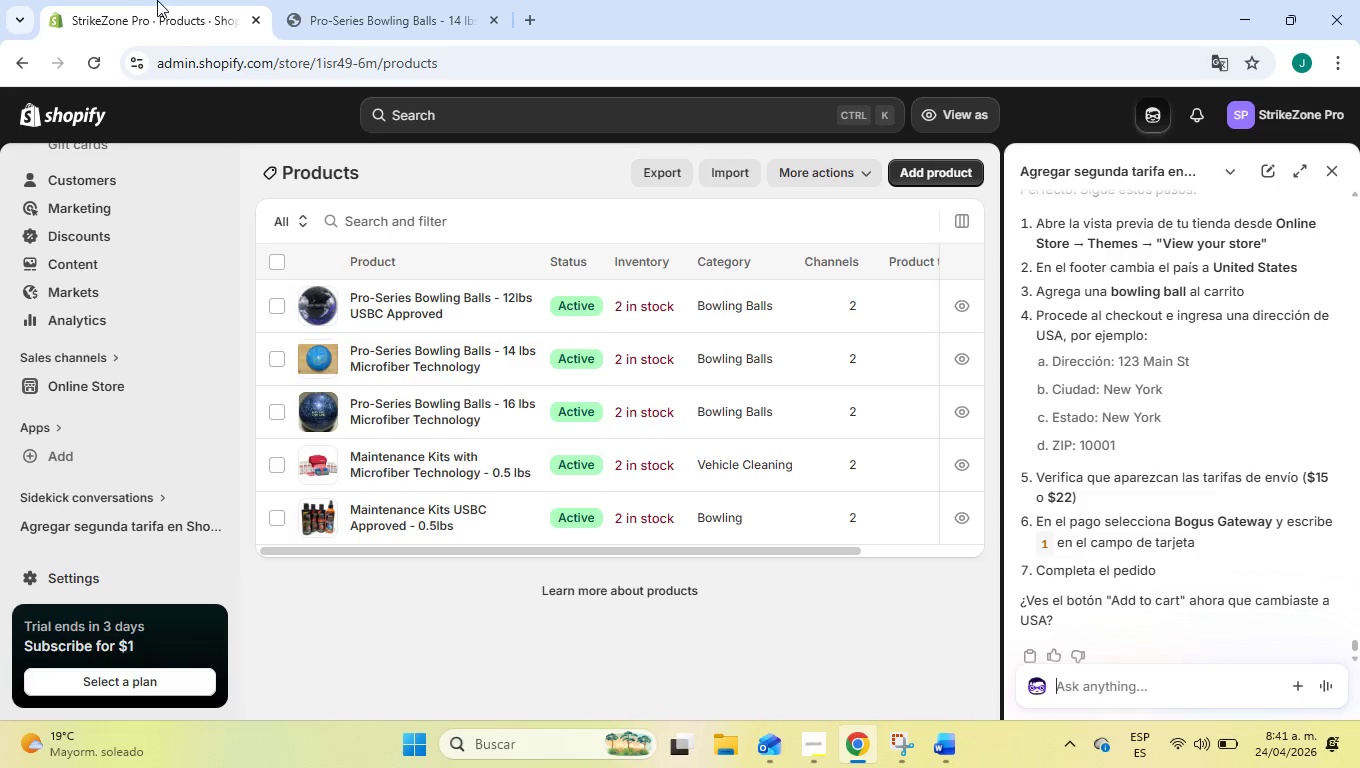 
left_click_drag(start_coordinate=[1191, 358], to_coordinate=[1124, 362])
 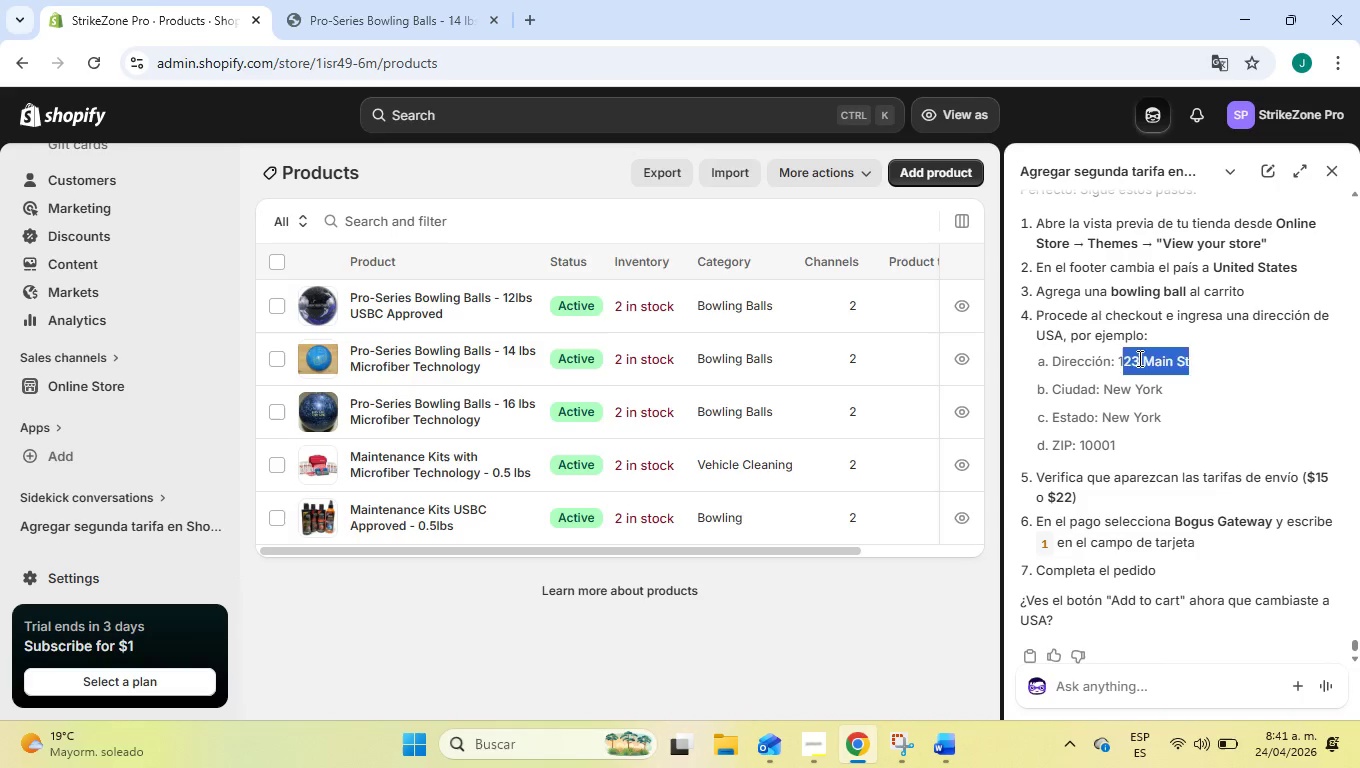 
left_click([1138, 358])
 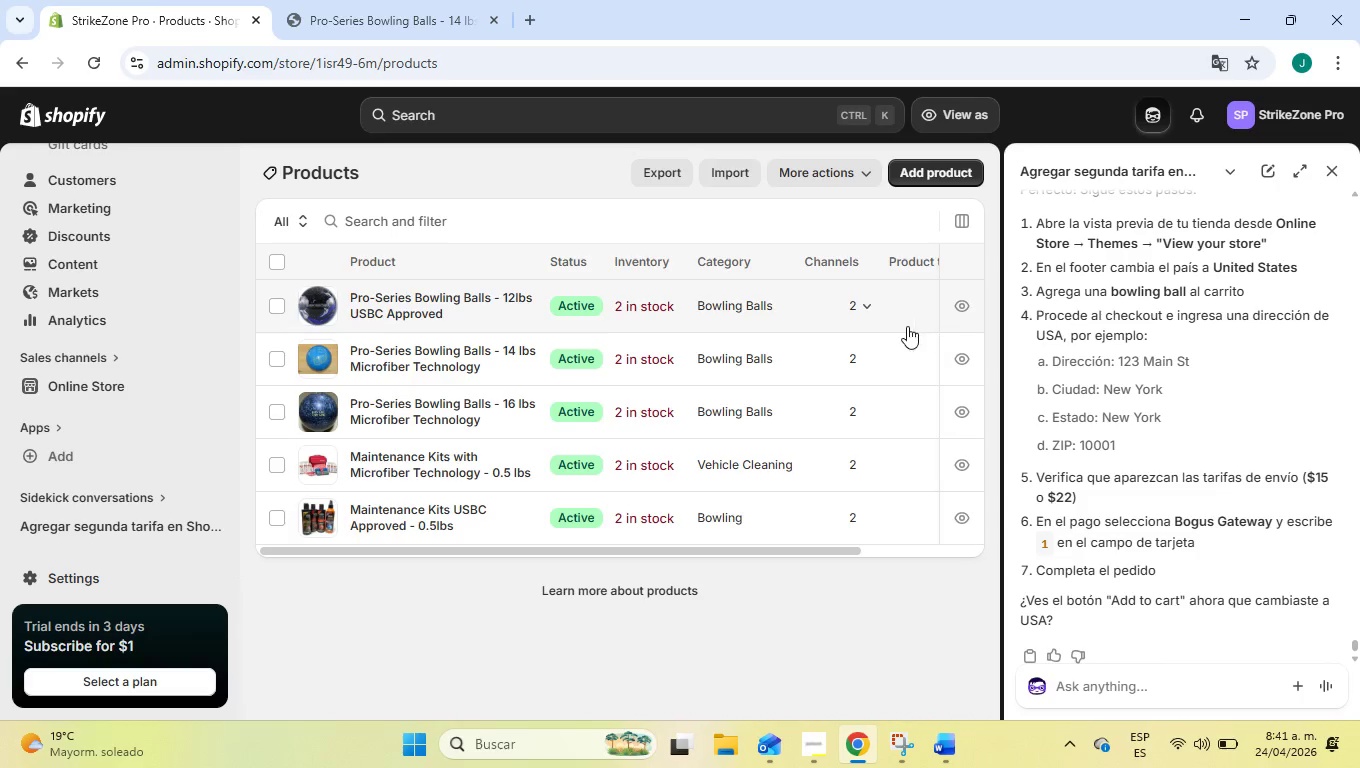 
left_click([453, 0])
 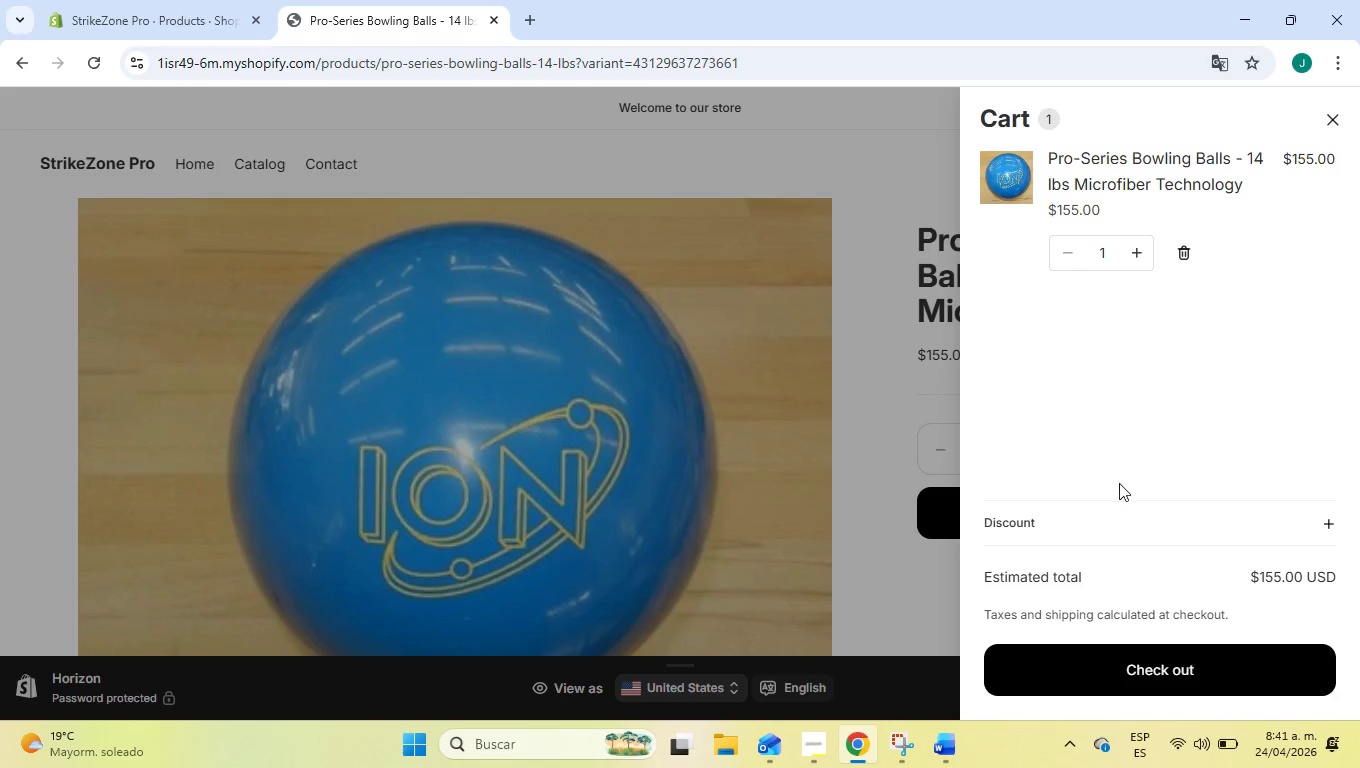 
scroll: coordinate [1120, 507], scroll_direction: down, amount: 3.0
 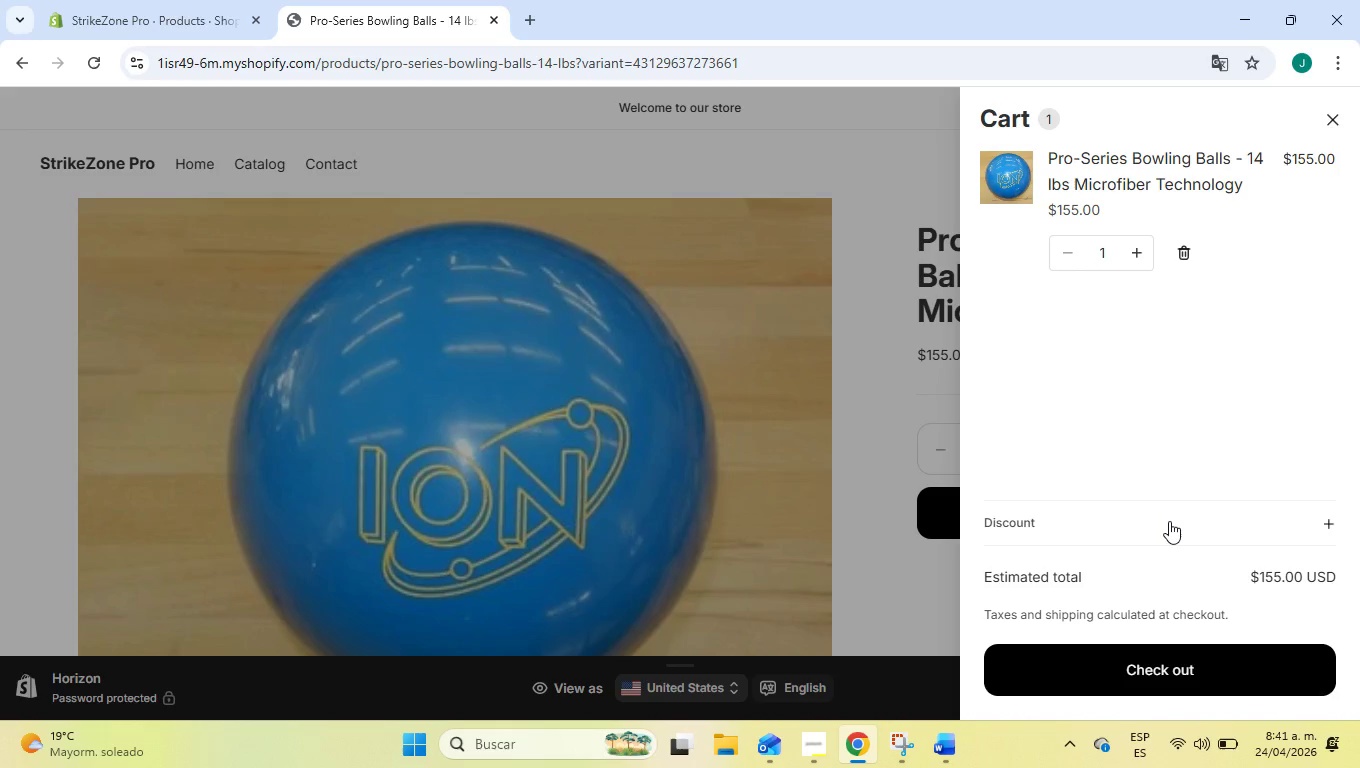 
left_click([1169, 521])
 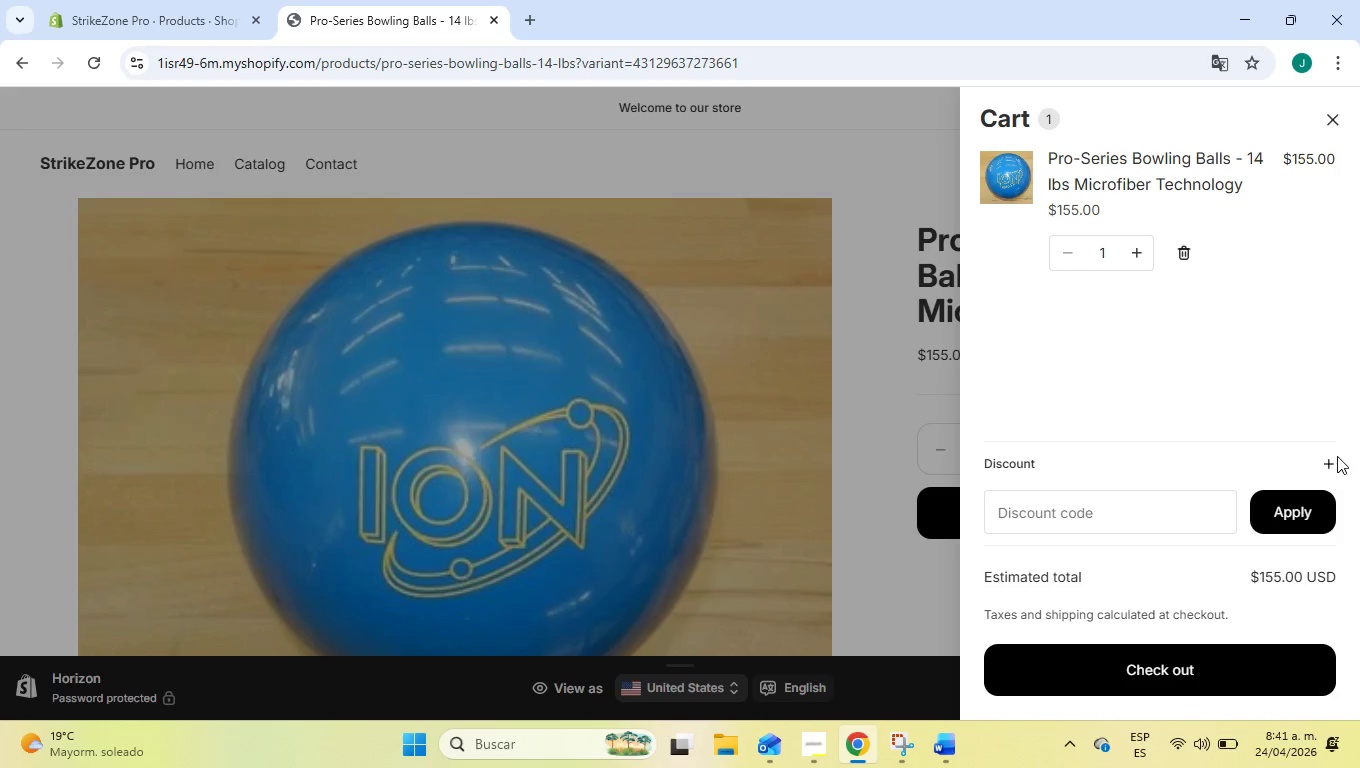 
left_click([1337, 456])
 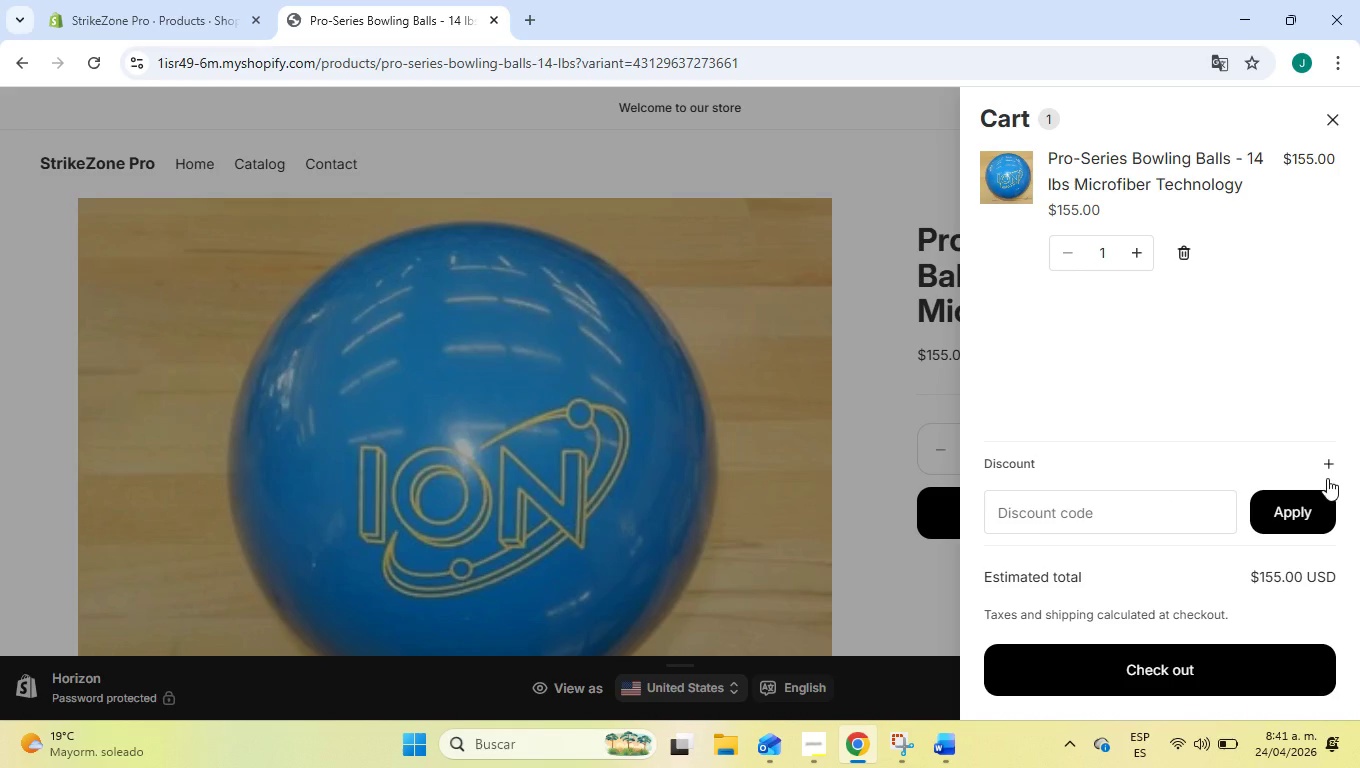 
left_click([1329, 460])
 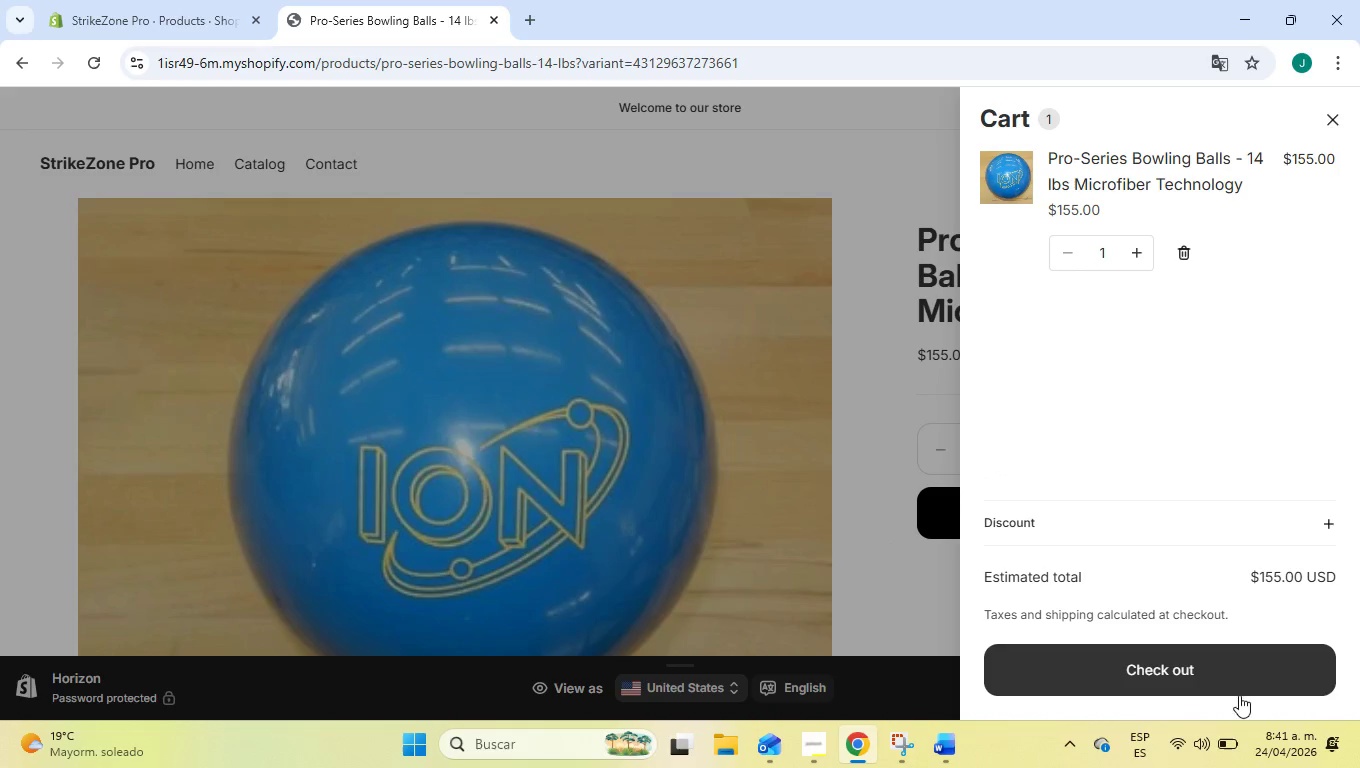 
wait(5.34)
 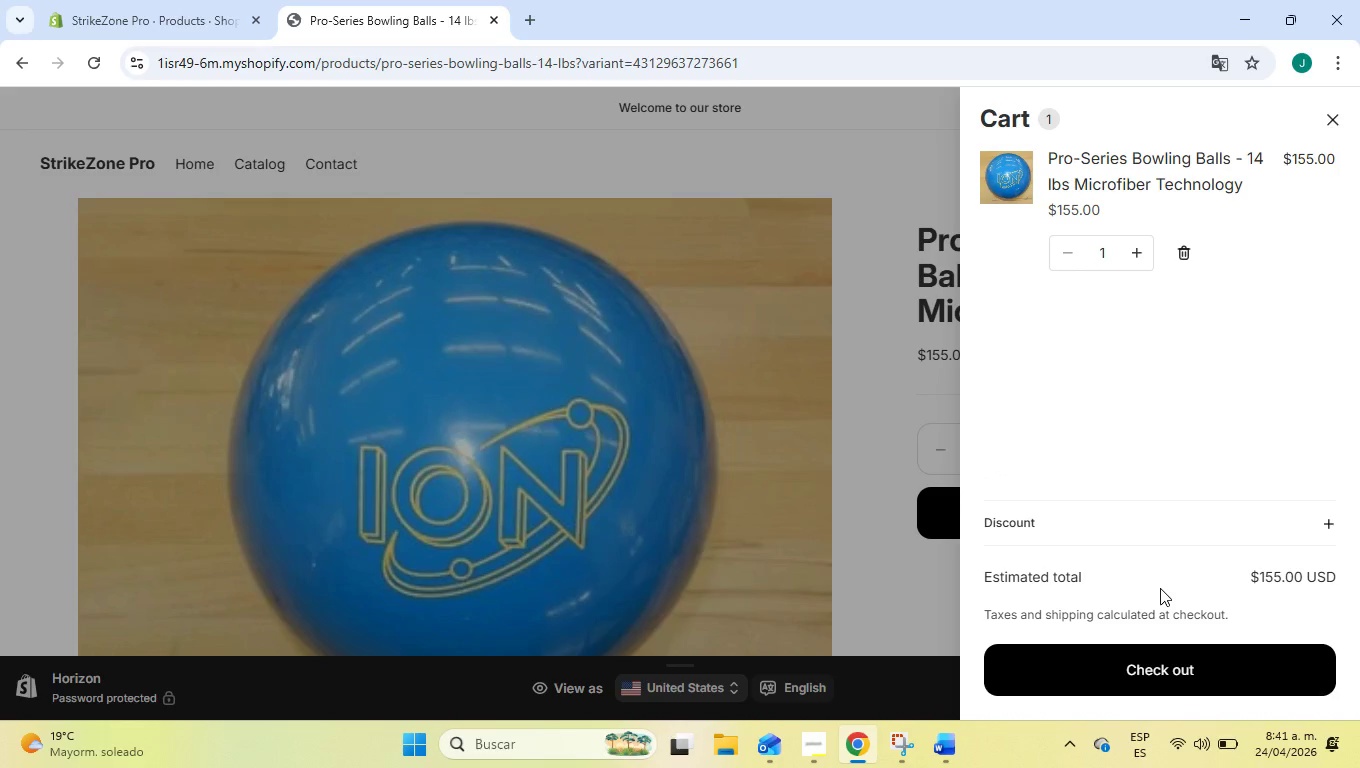 
left_click([1212, 683])
 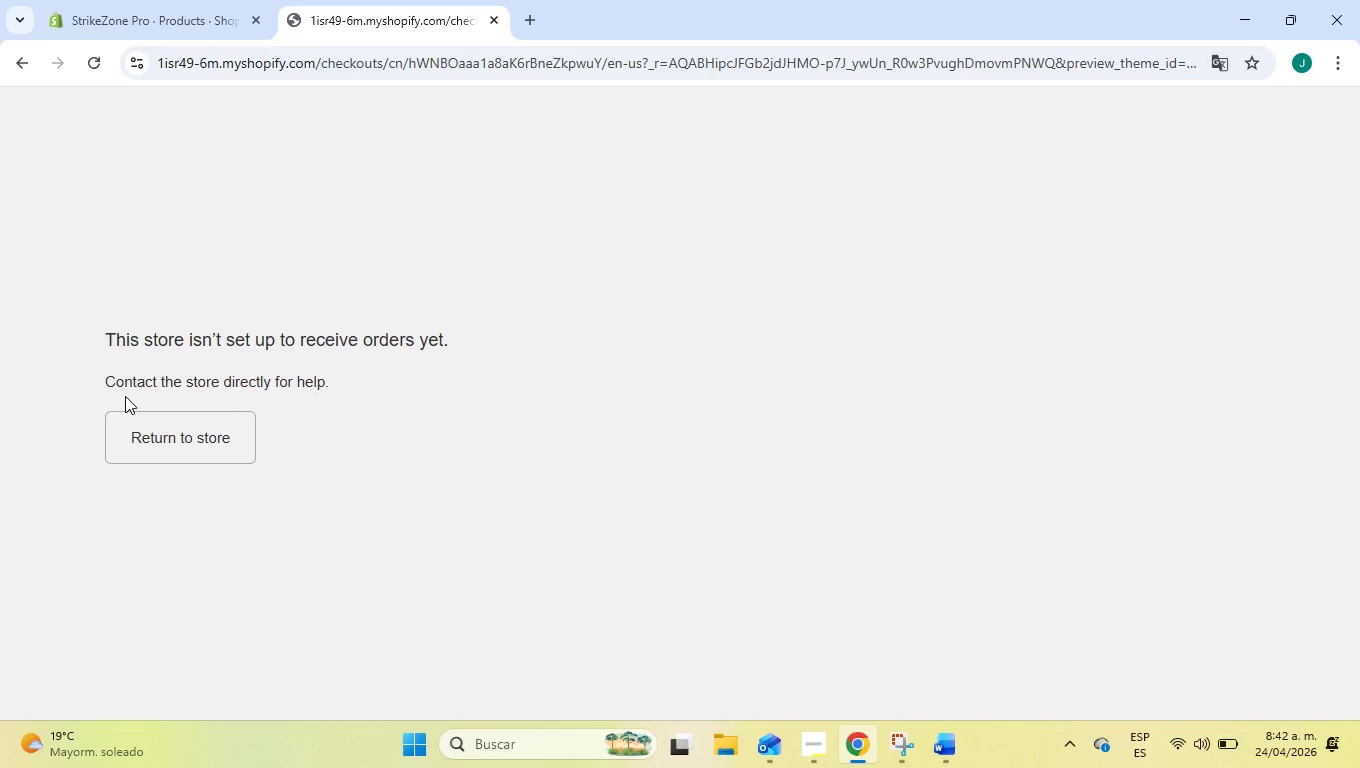 
wait(13.53)
 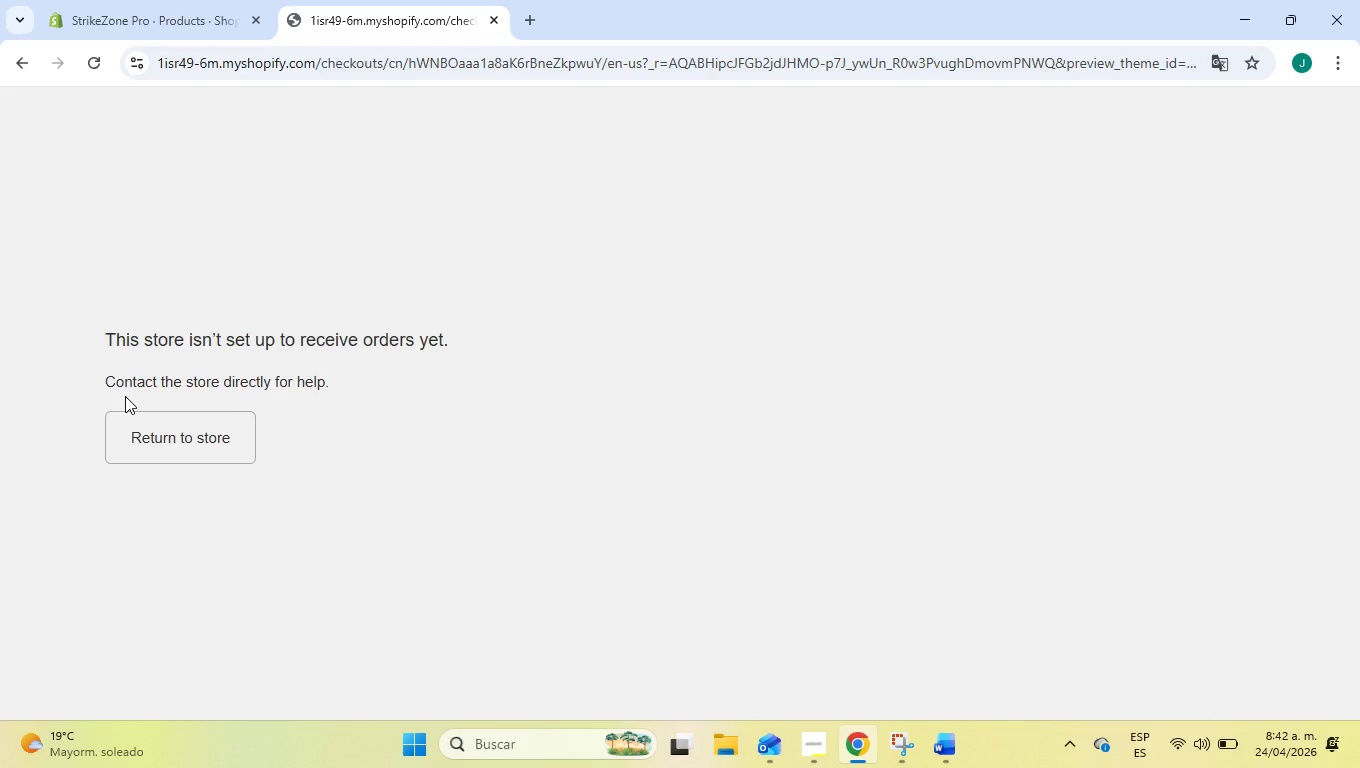 
left_click([209, 443])
 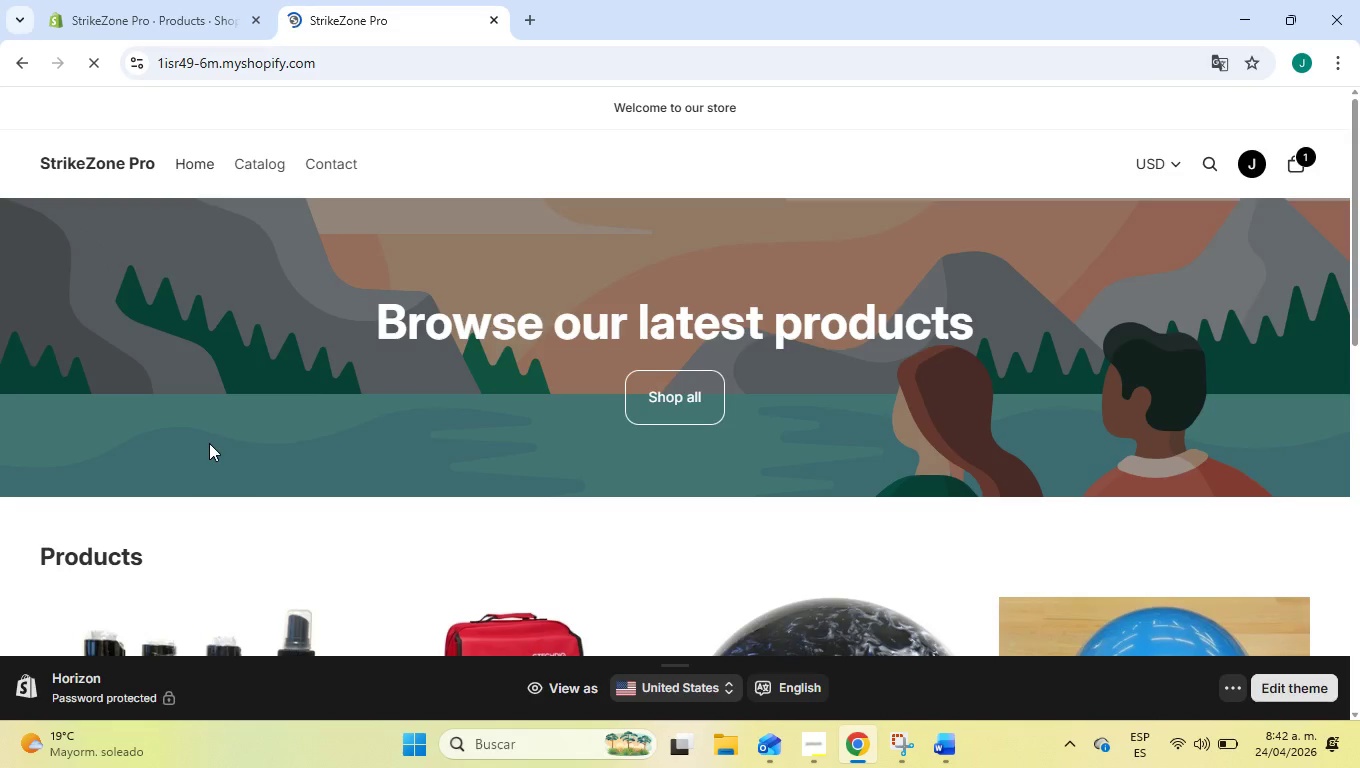 
scroll: coordinate [771, 361], scroll_direction: down, amount: 4.0
 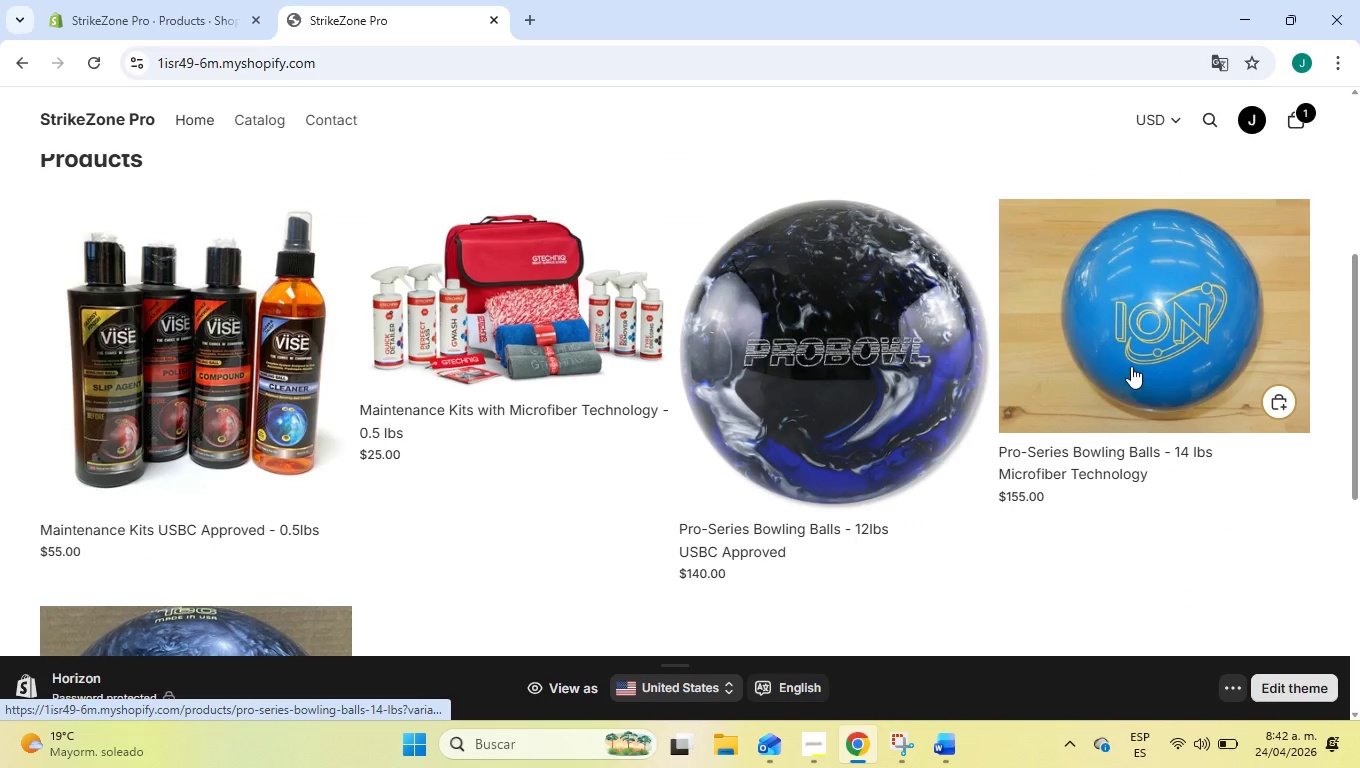 
left_click([1138, 349])
 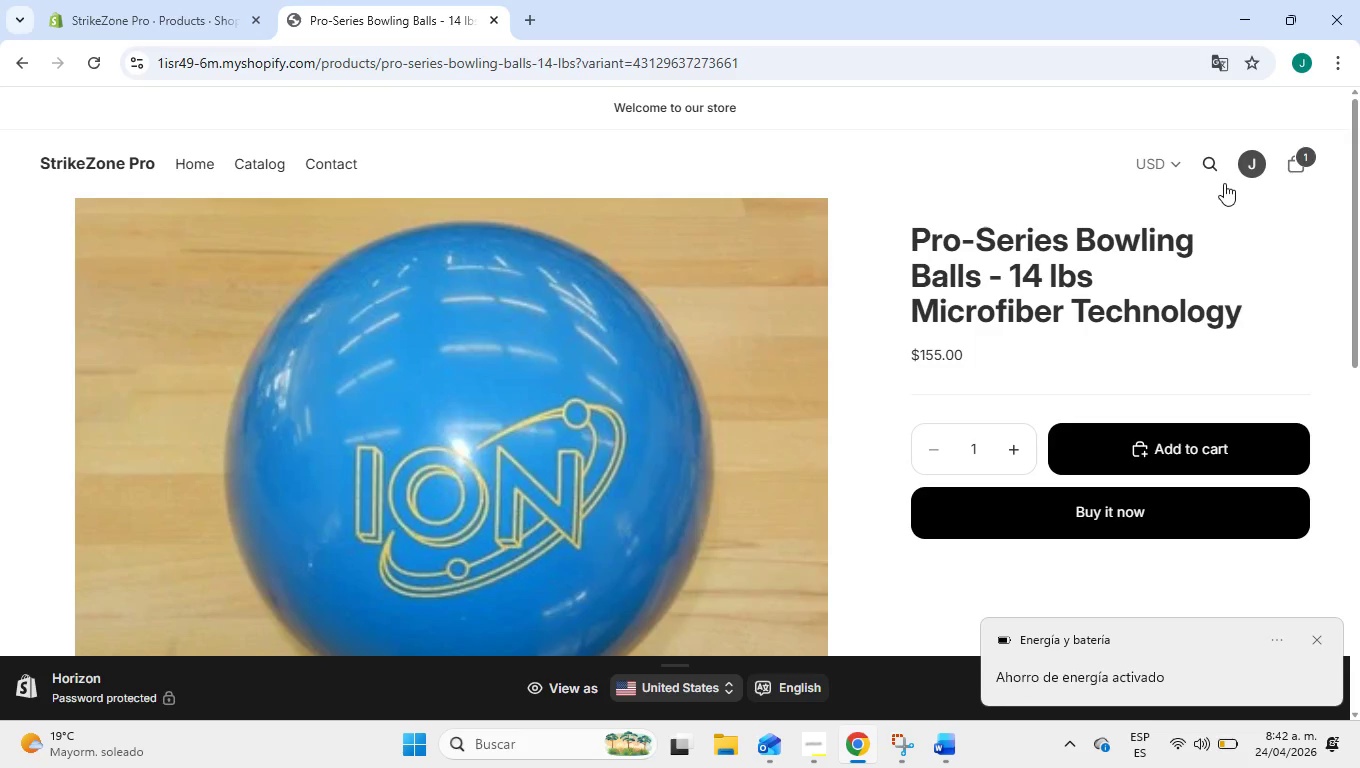 
wait(14.27)
 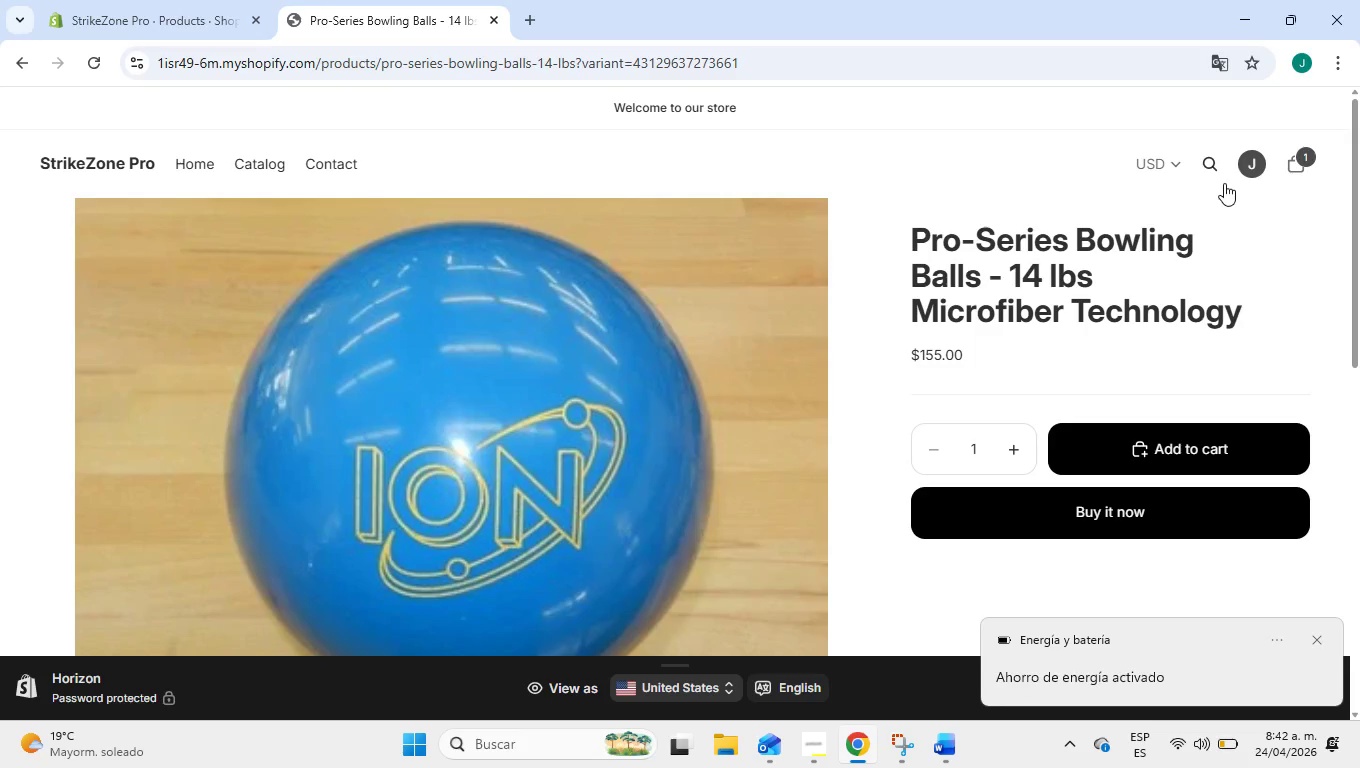 
left_click([1022, 454])
 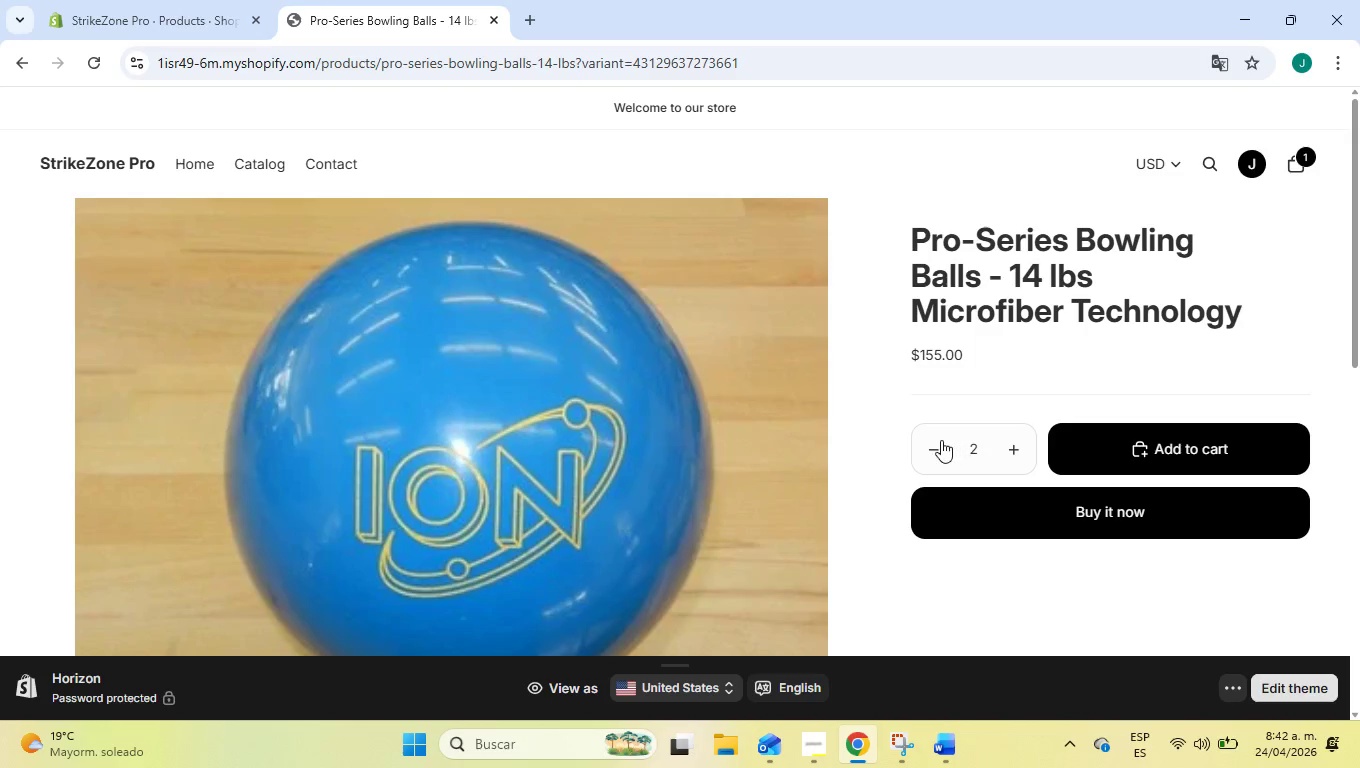 
left_click([938, 440])
 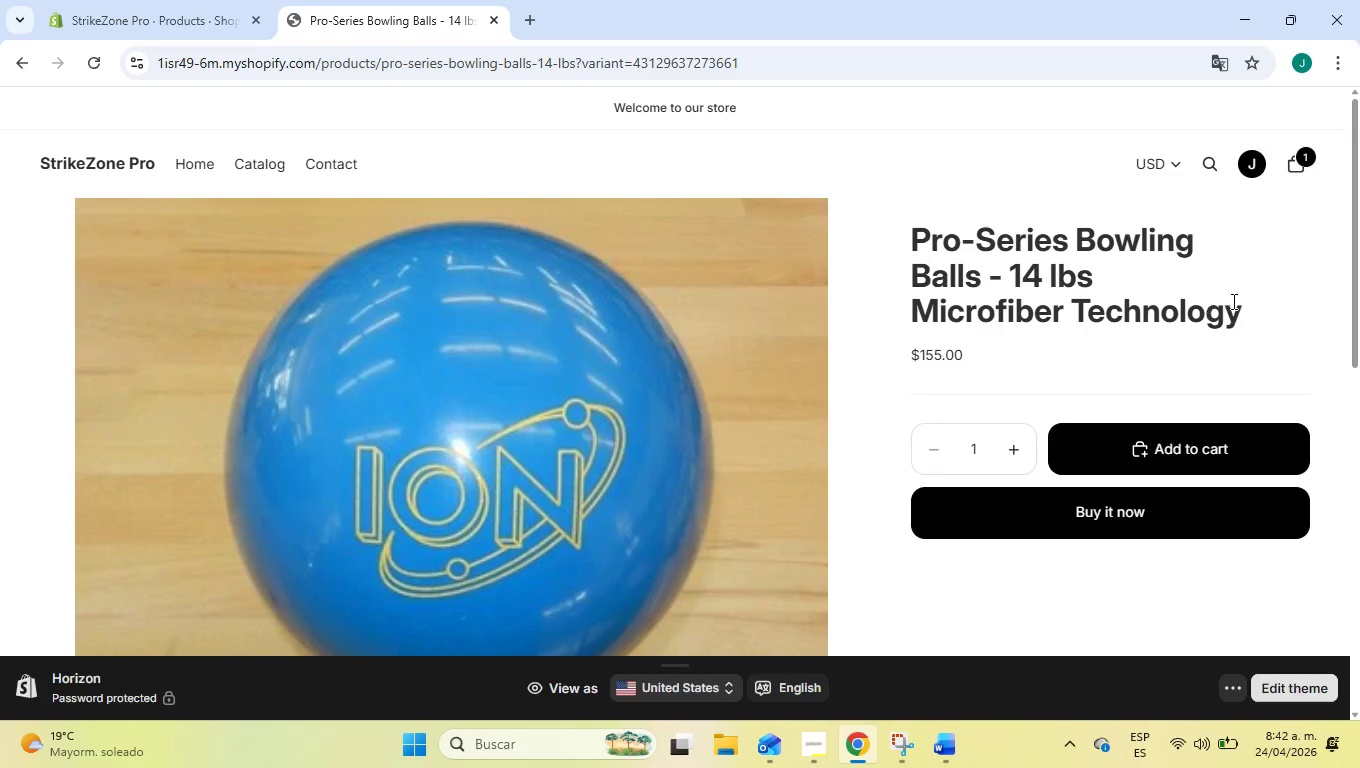 
left_click([1298, 164])
 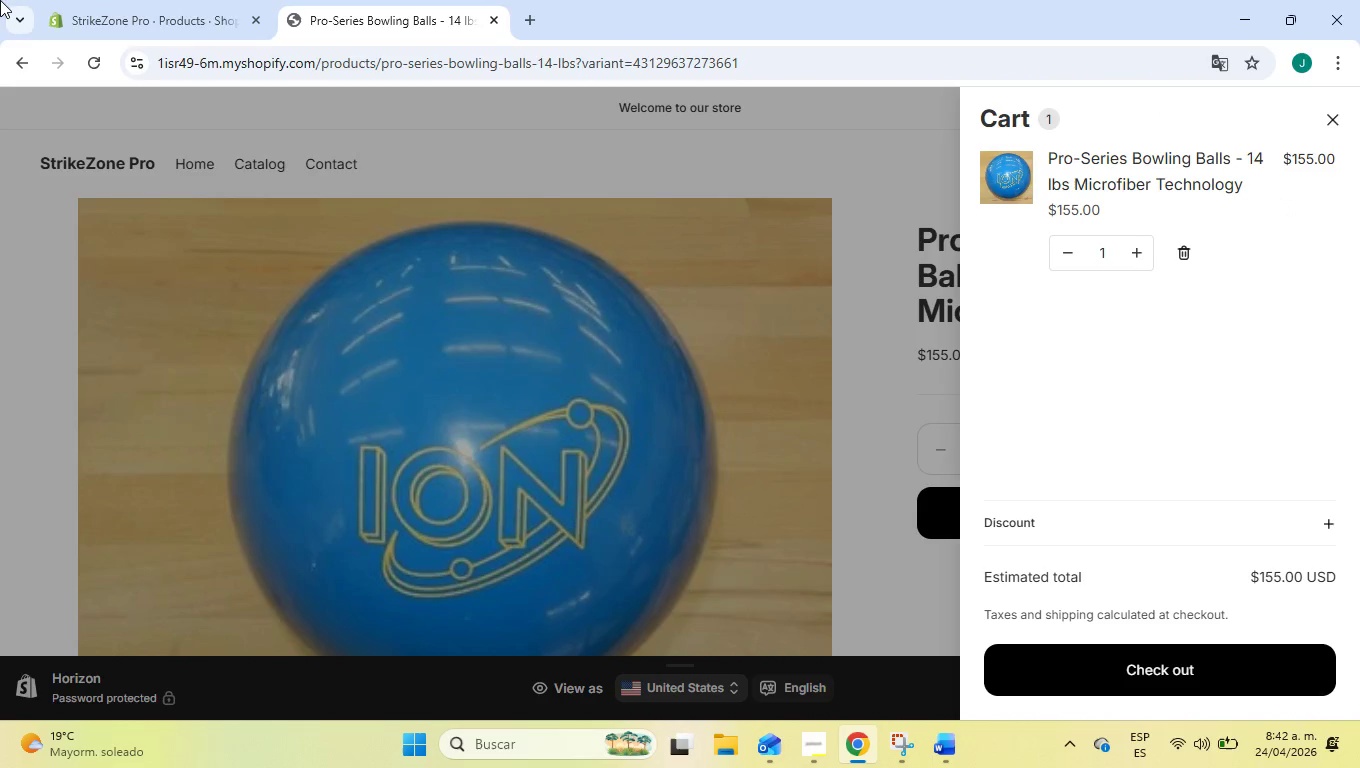 
left_click([122, 0])
 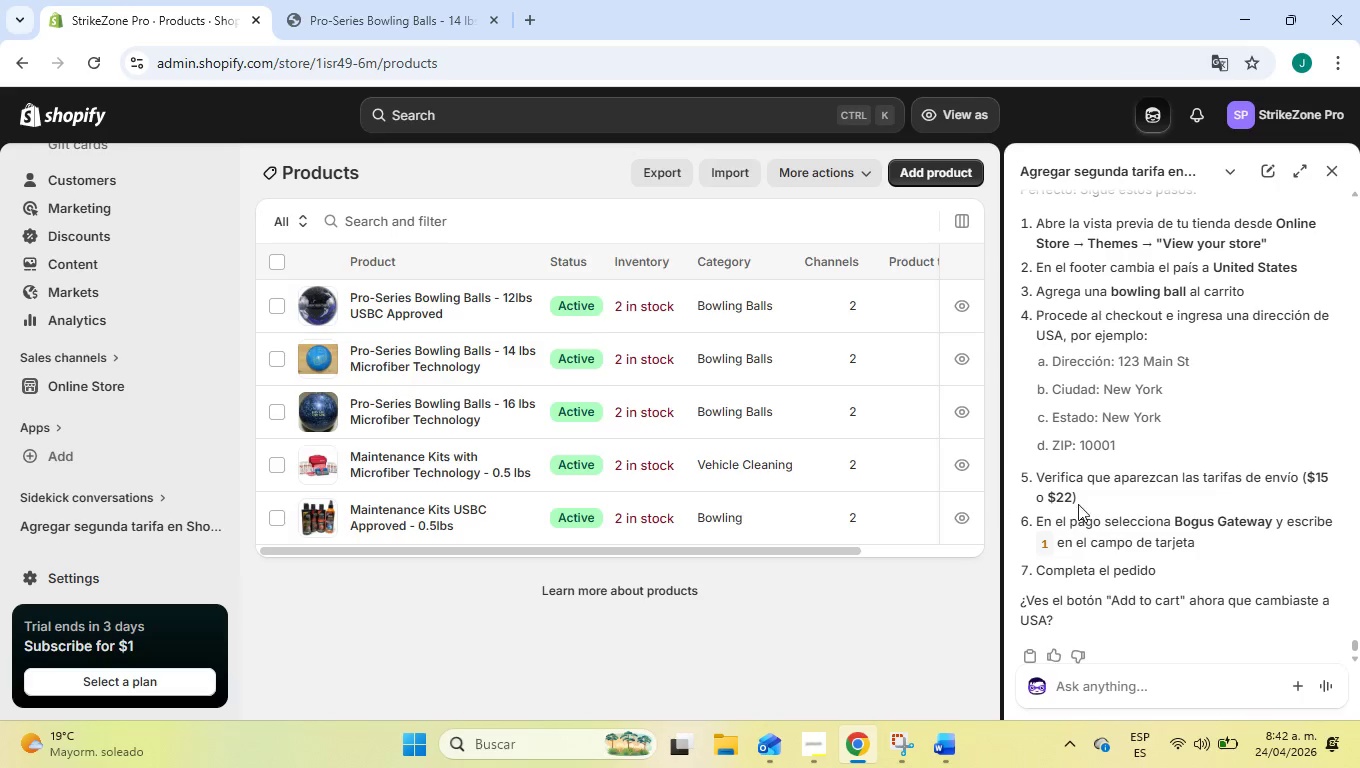 
scroll: coordinate [1078, 504], scroll_direction: down, amount: 2.0
 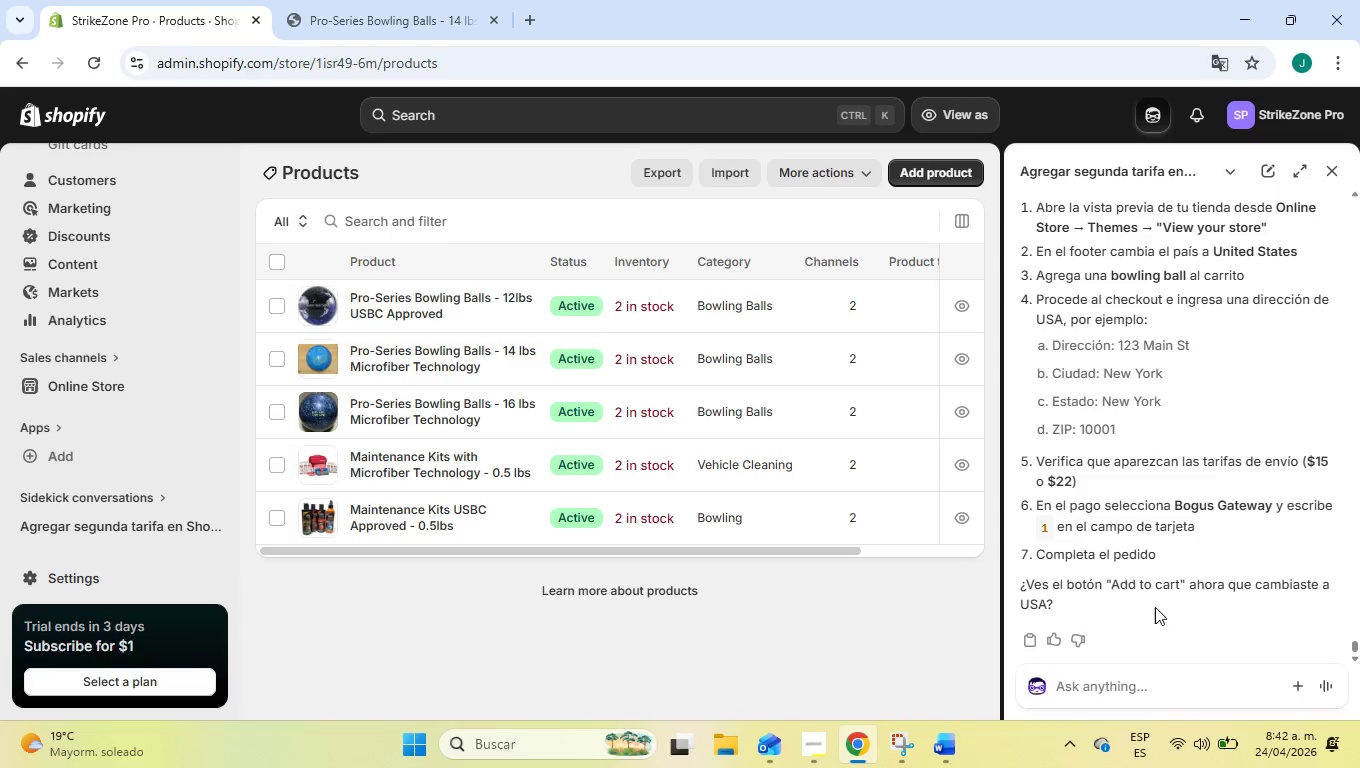 
wait(6.52)
 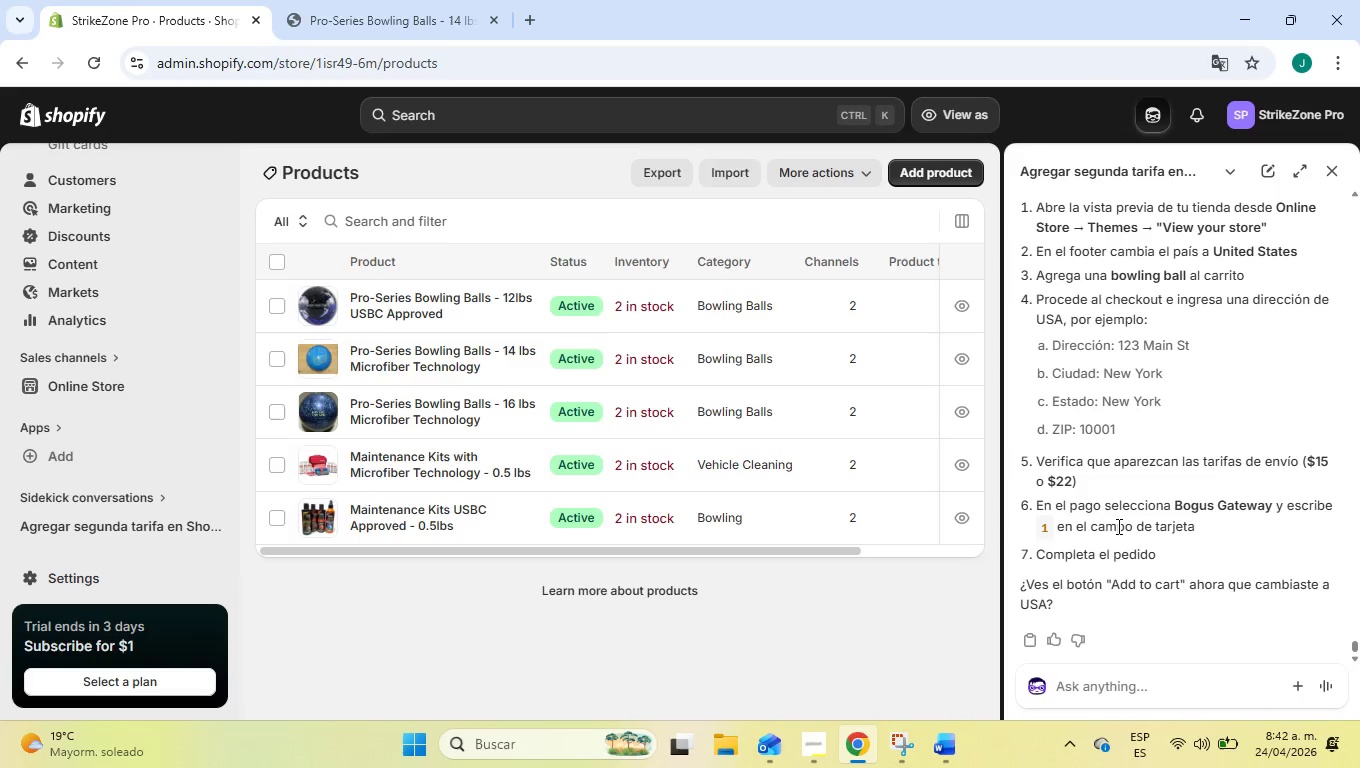 
left_click([455, 0])
 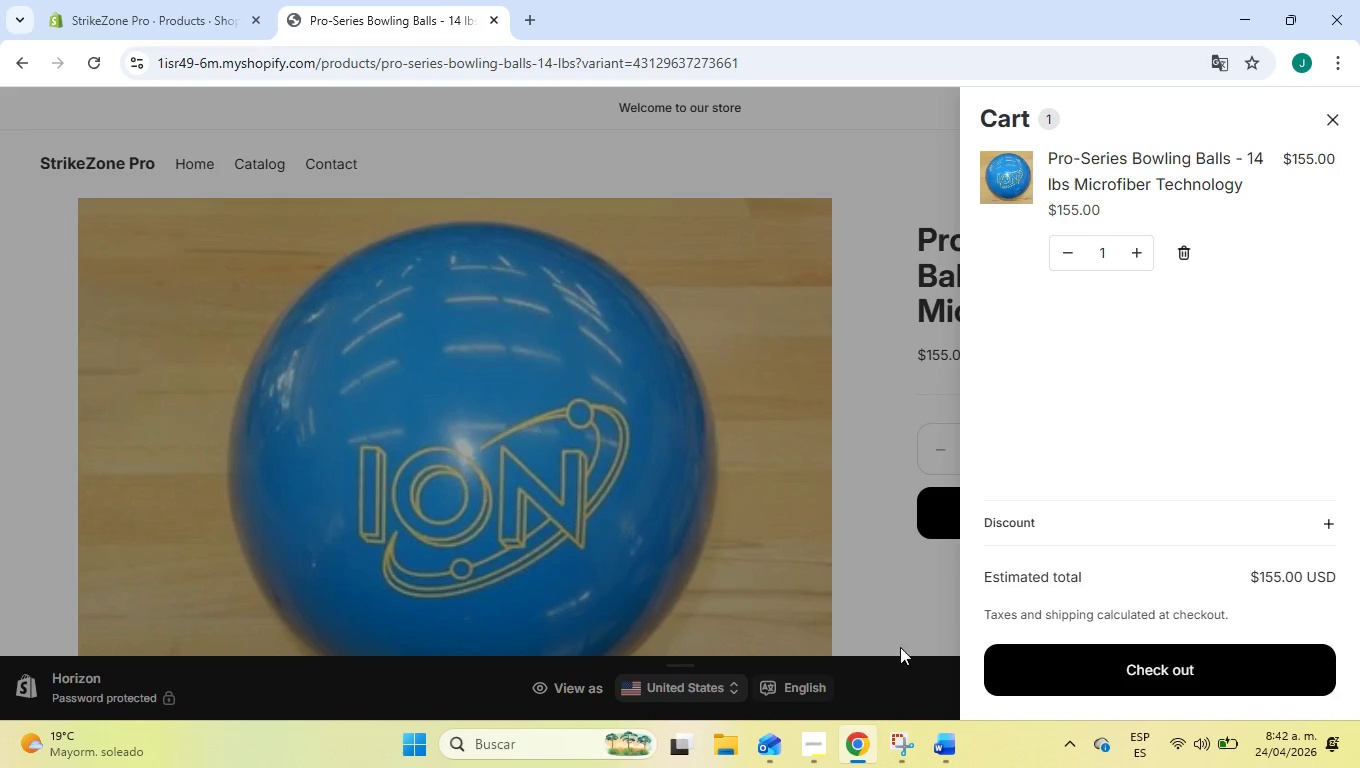 
left_click([888, 746])
 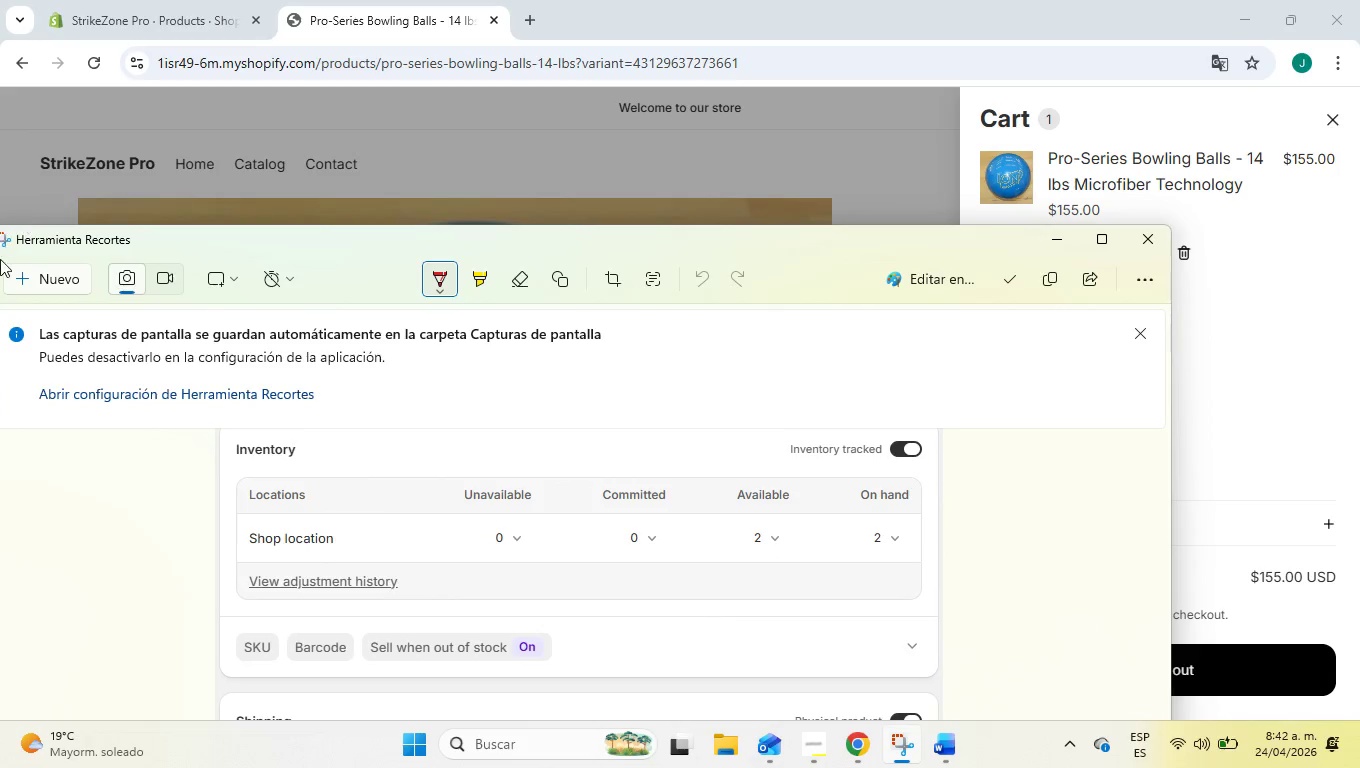 
left_click_drag(start_coordinate=[46, 263], to_coordinate=[50, 268])
 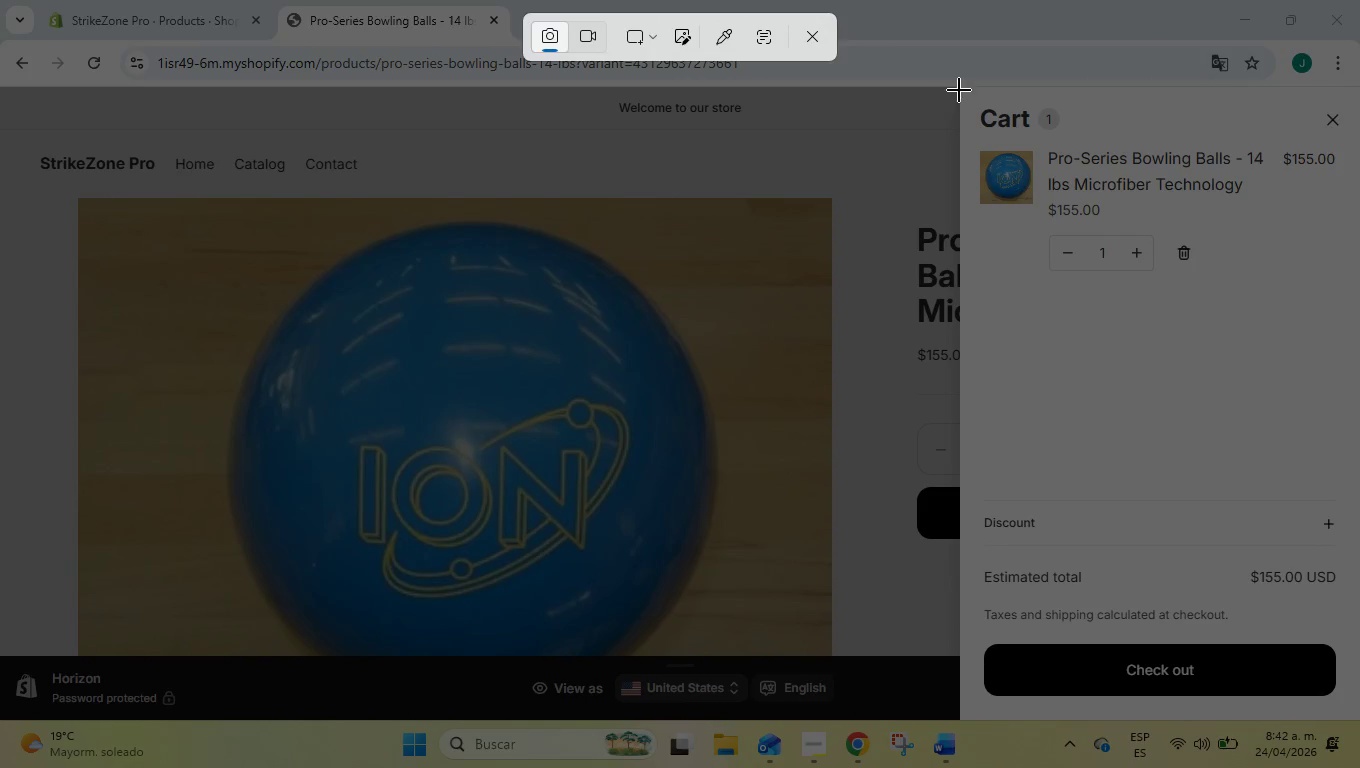 
left_click_drag(start_coordinate=[965, 93], to_coordinate=[1351, 718])
 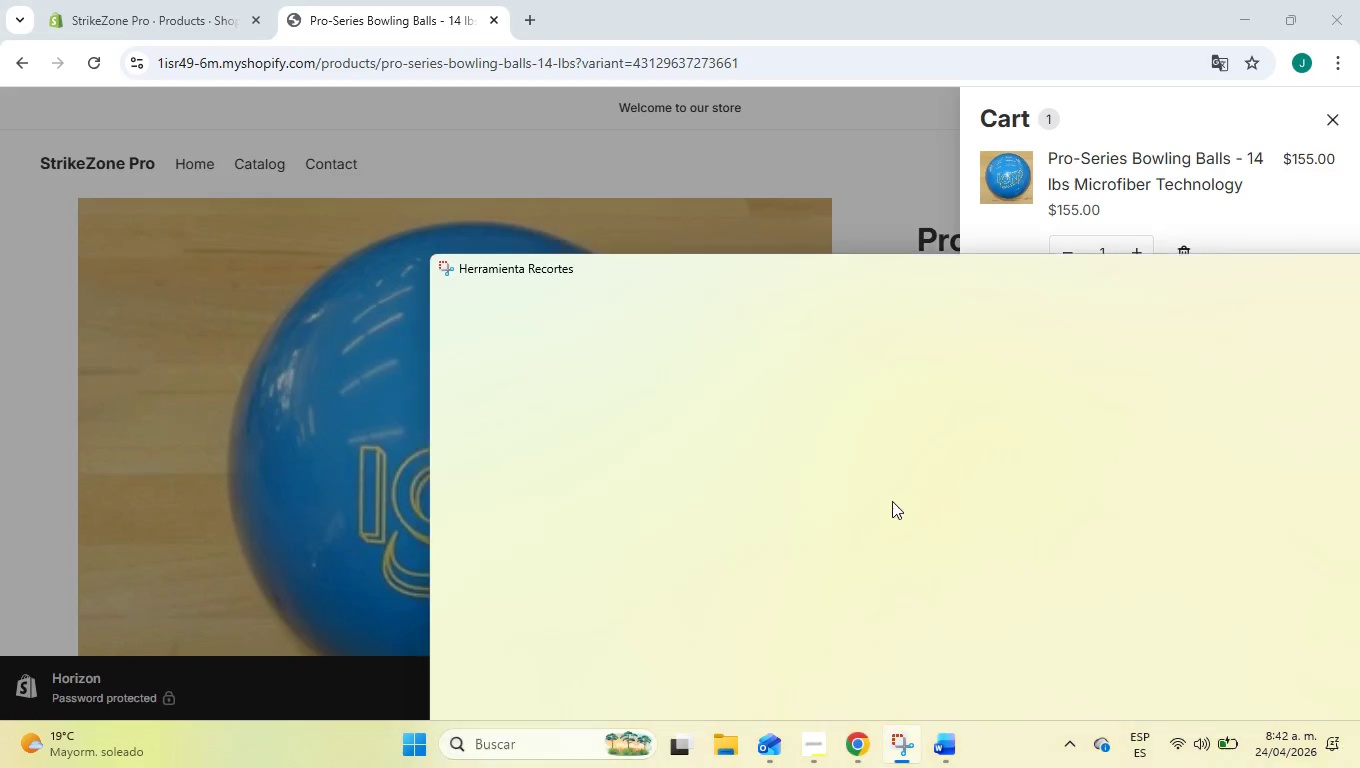 
right_click([746, 466])
 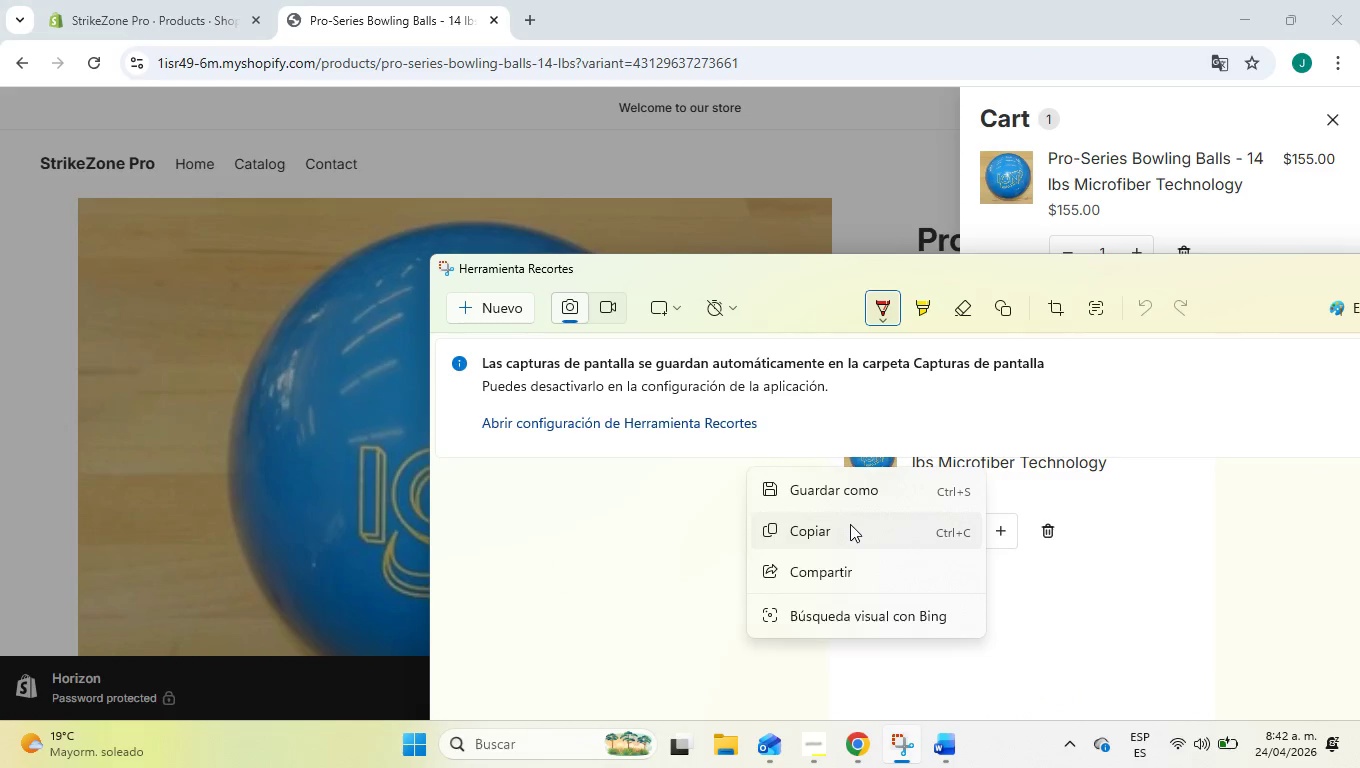 
left_click([850, 525])
 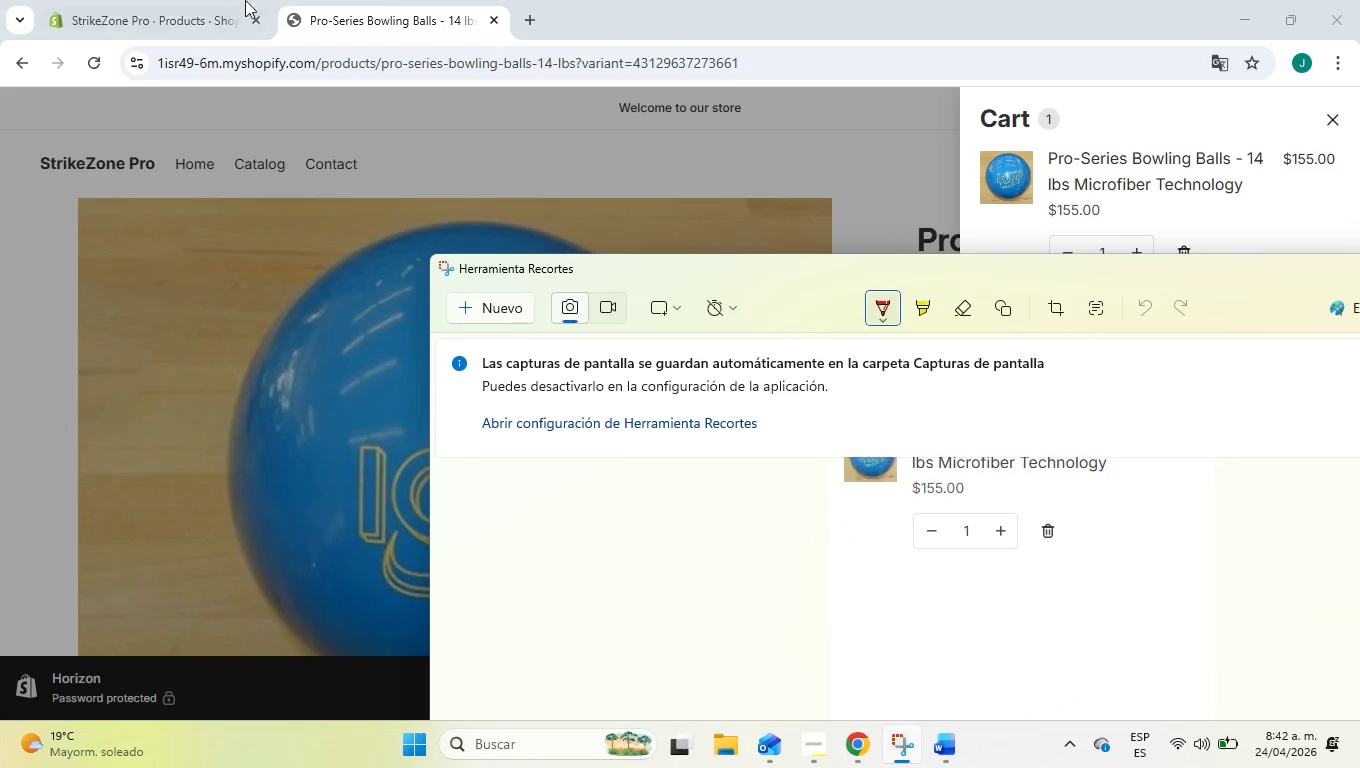 
left_click([222, 0])
 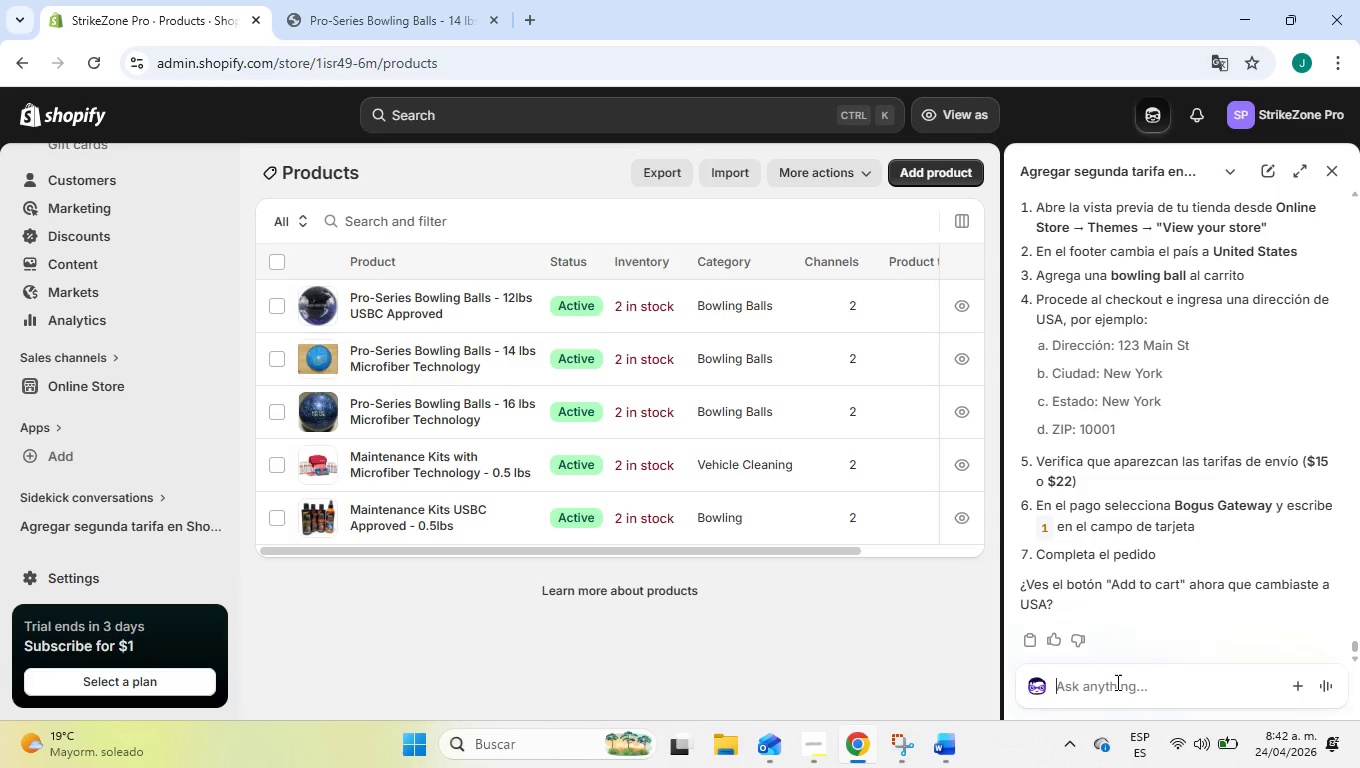 
key(Control+V)
 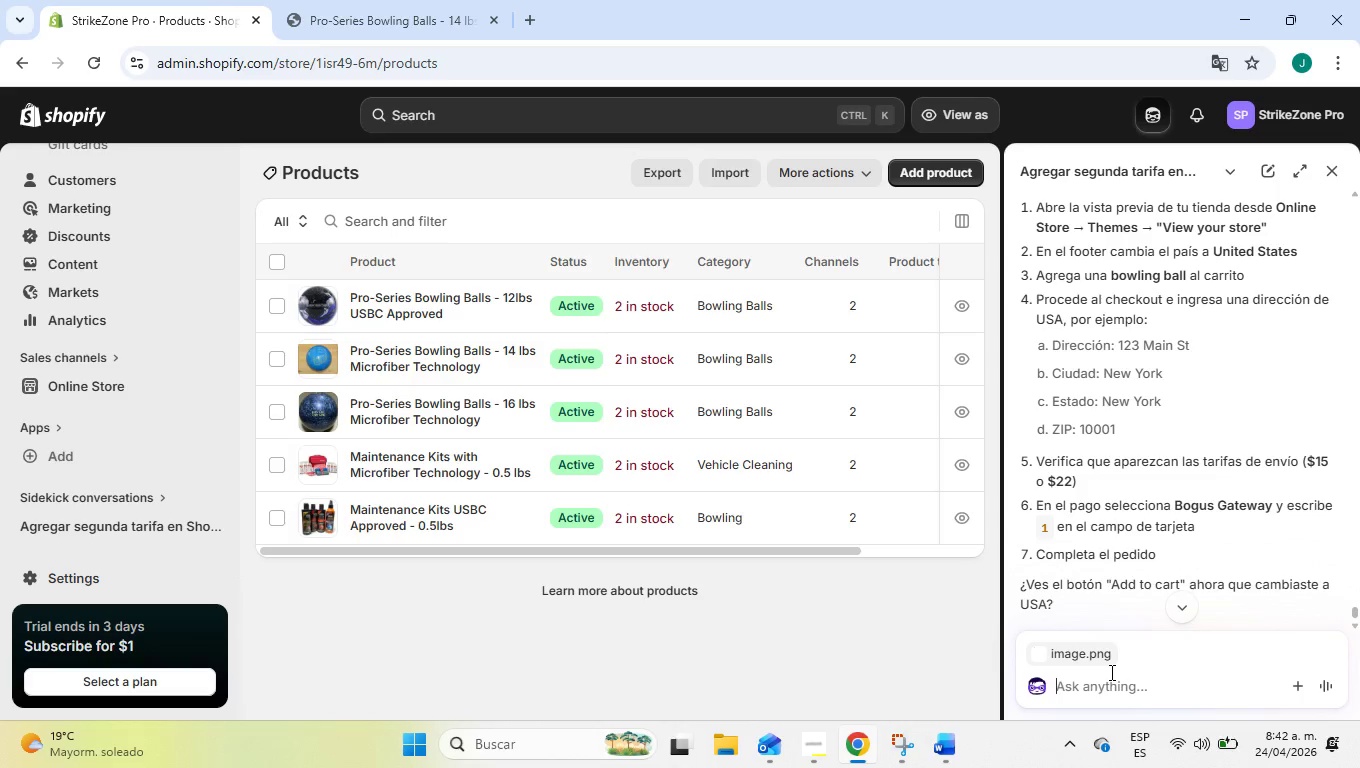 
wait(5.25)
 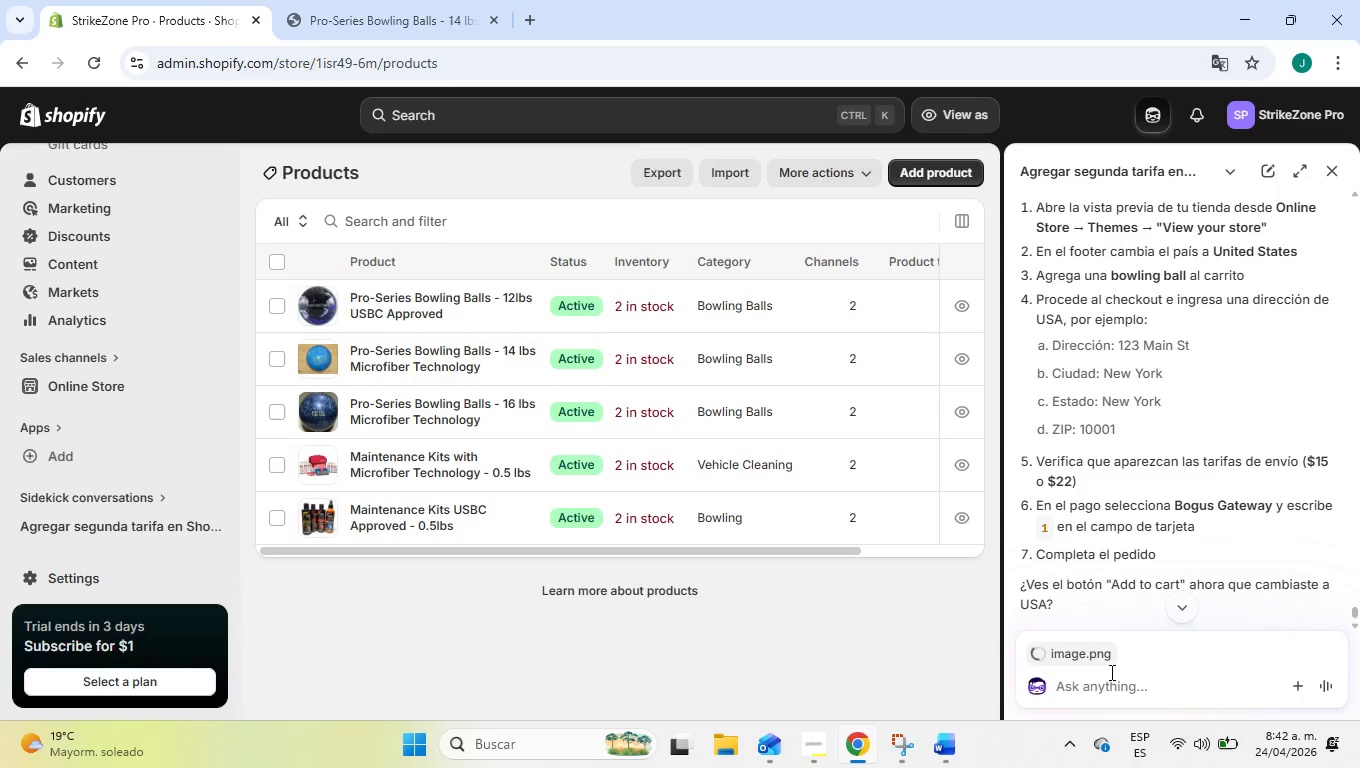 
key(Enter)
 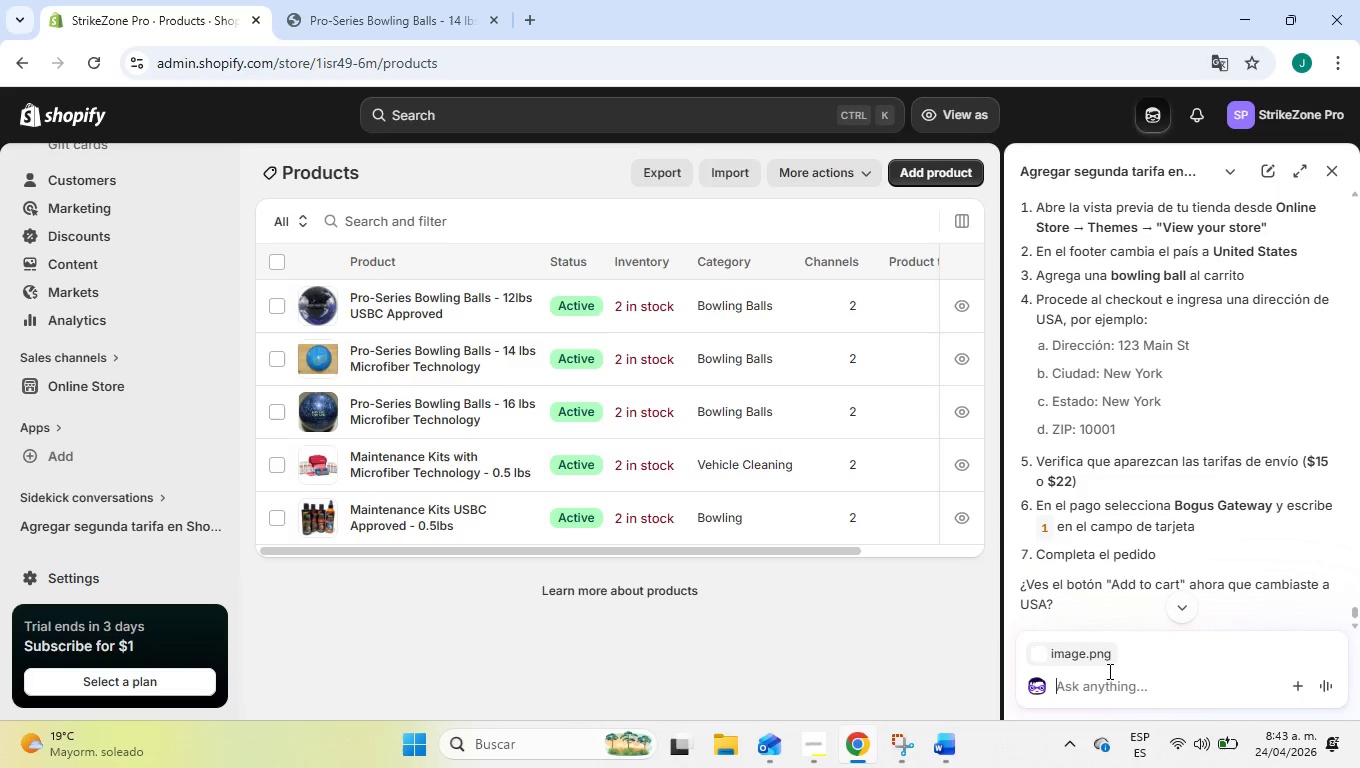 
left_click([1139, 691])
 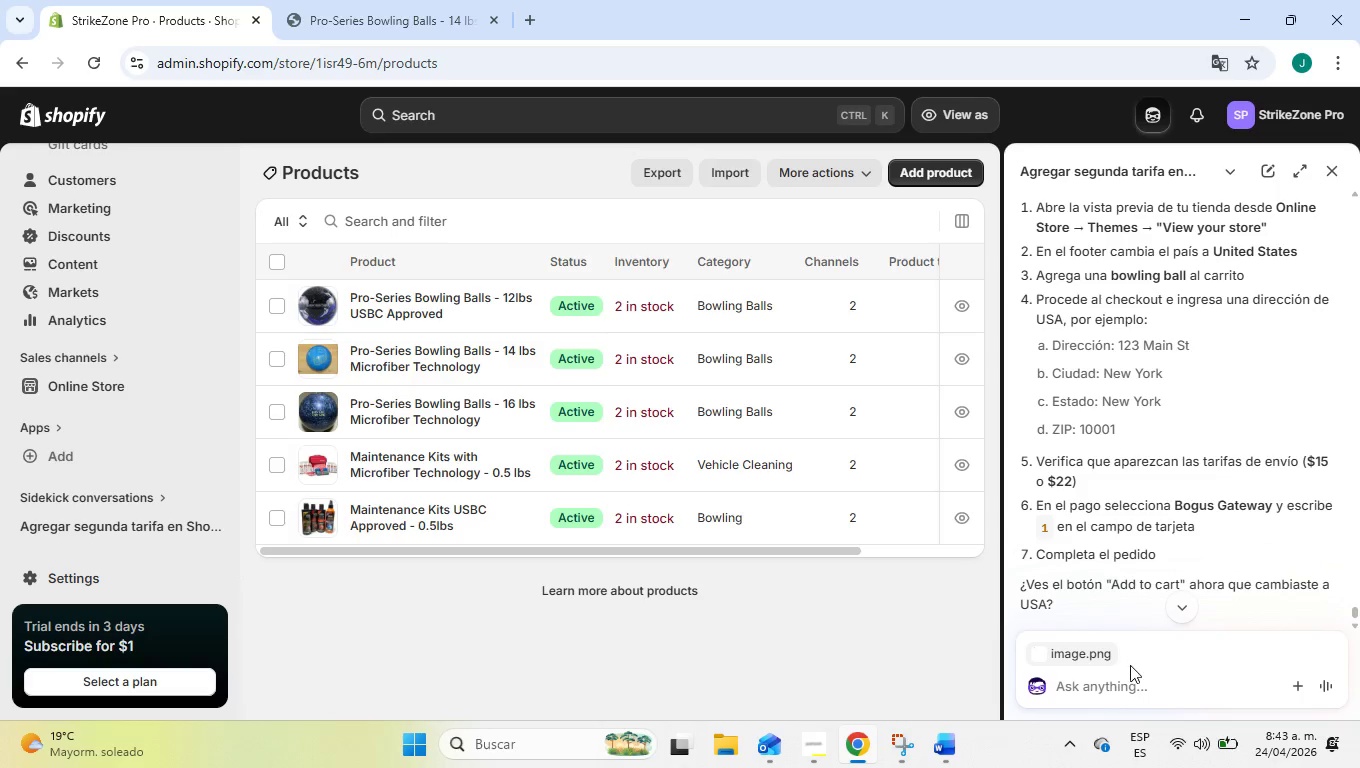 
left_click([1130, 661])
 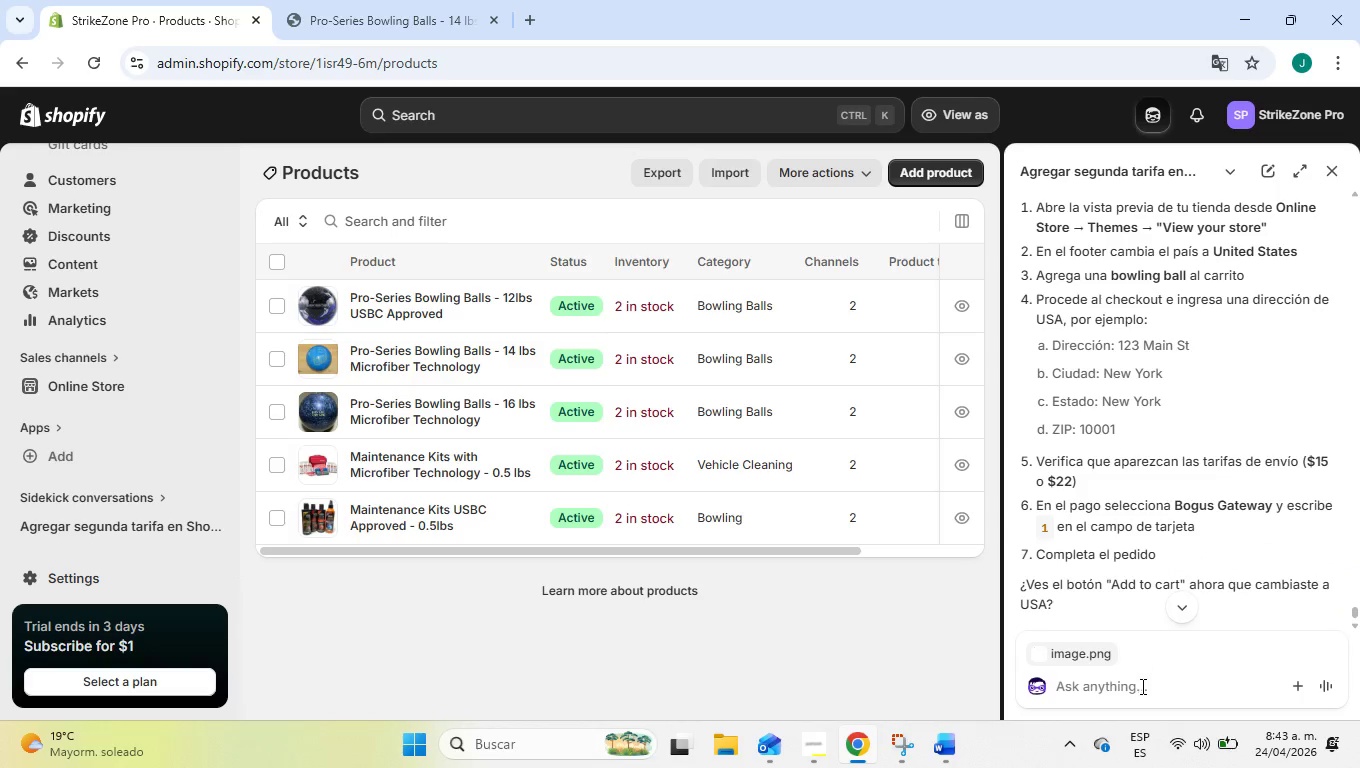 
left_click([1141, 686])
 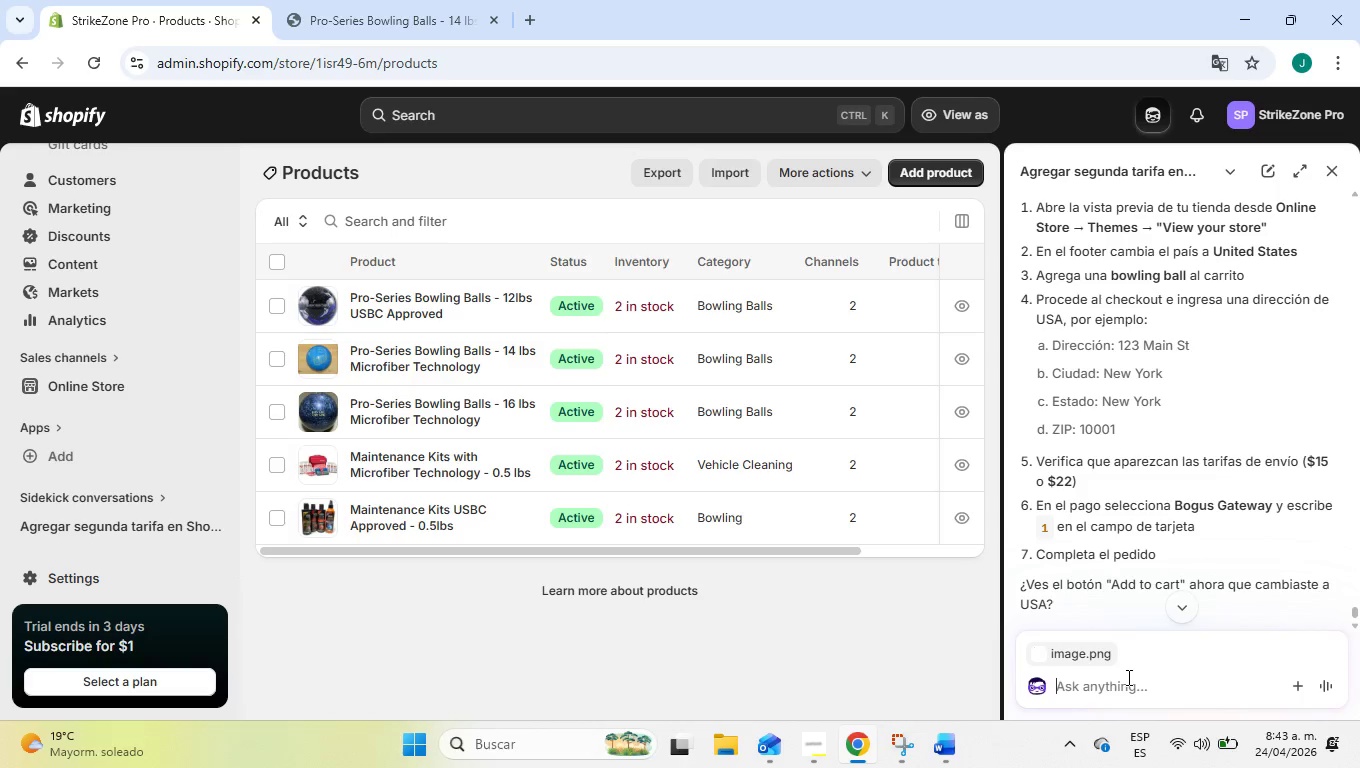 
key(Enter)
 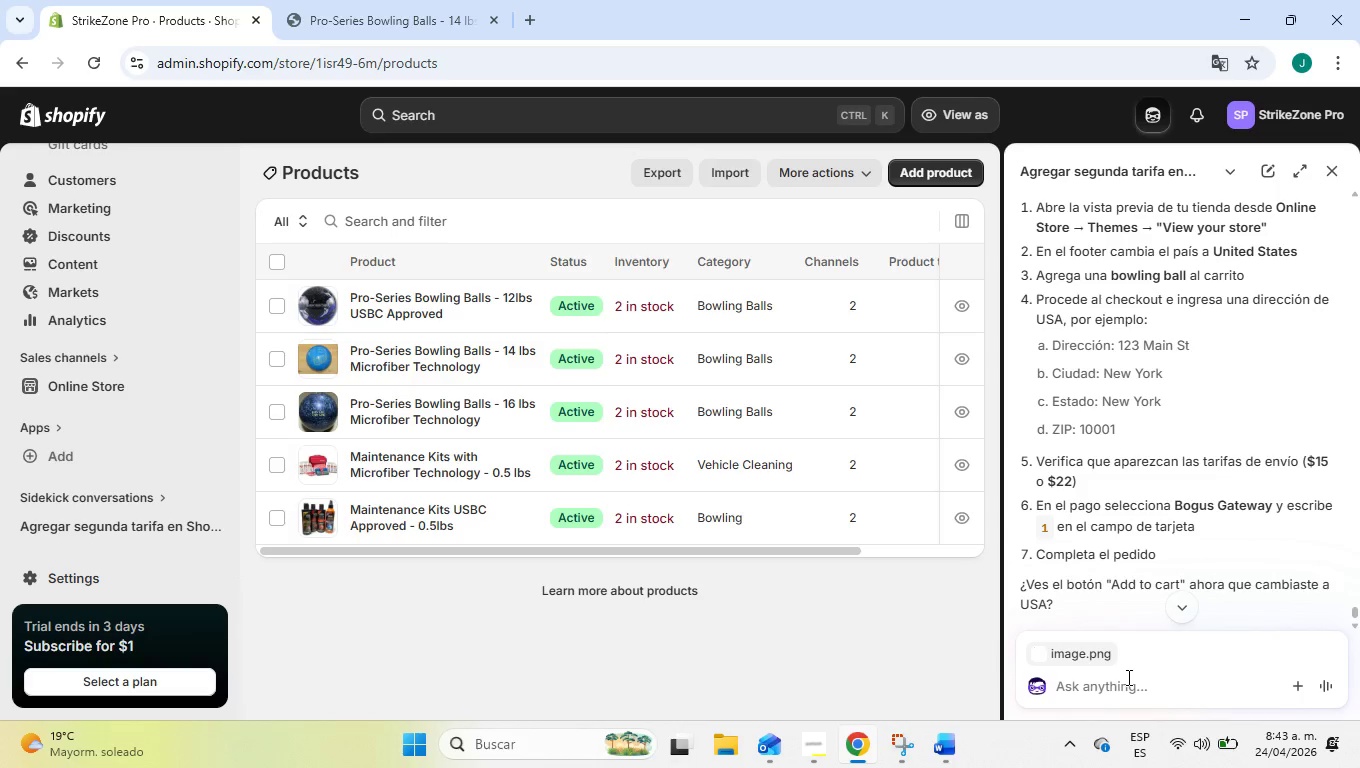 
key(Enter)
 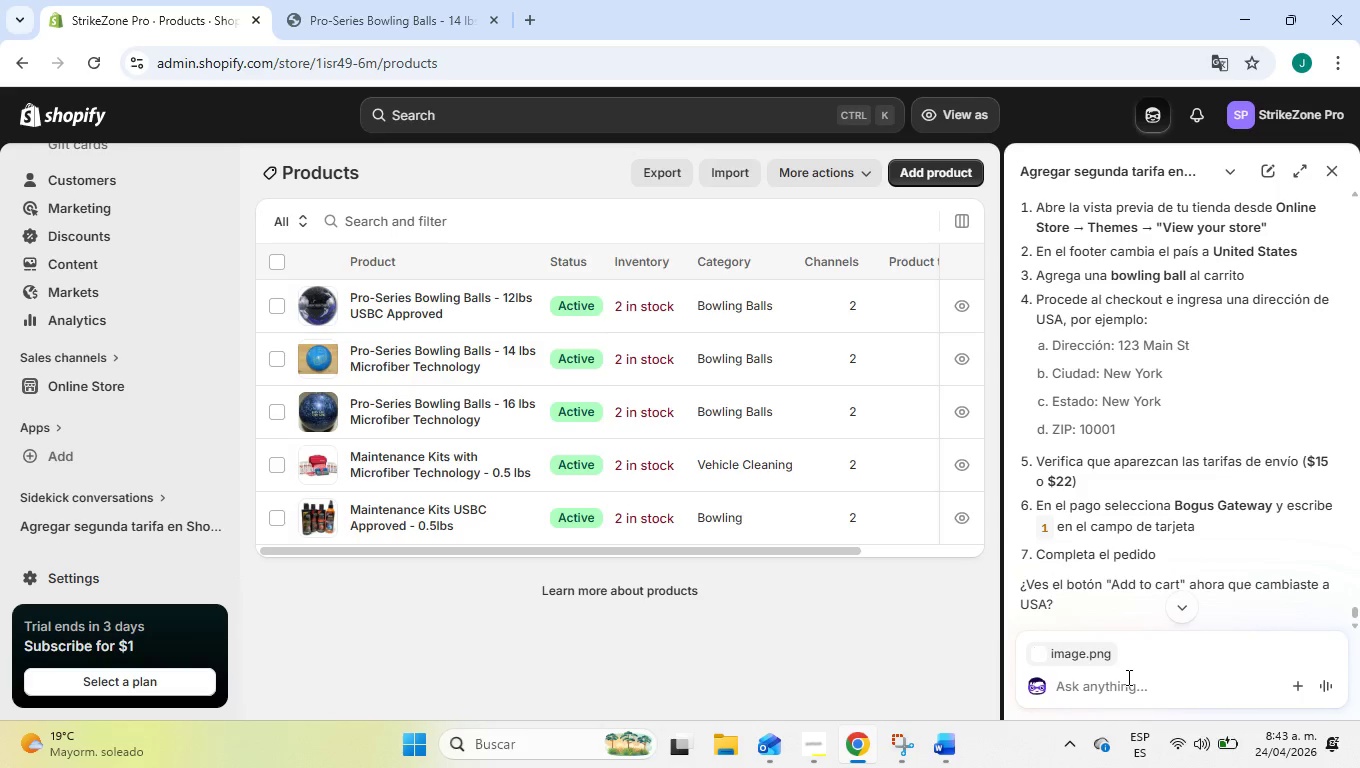 
type(esta)
 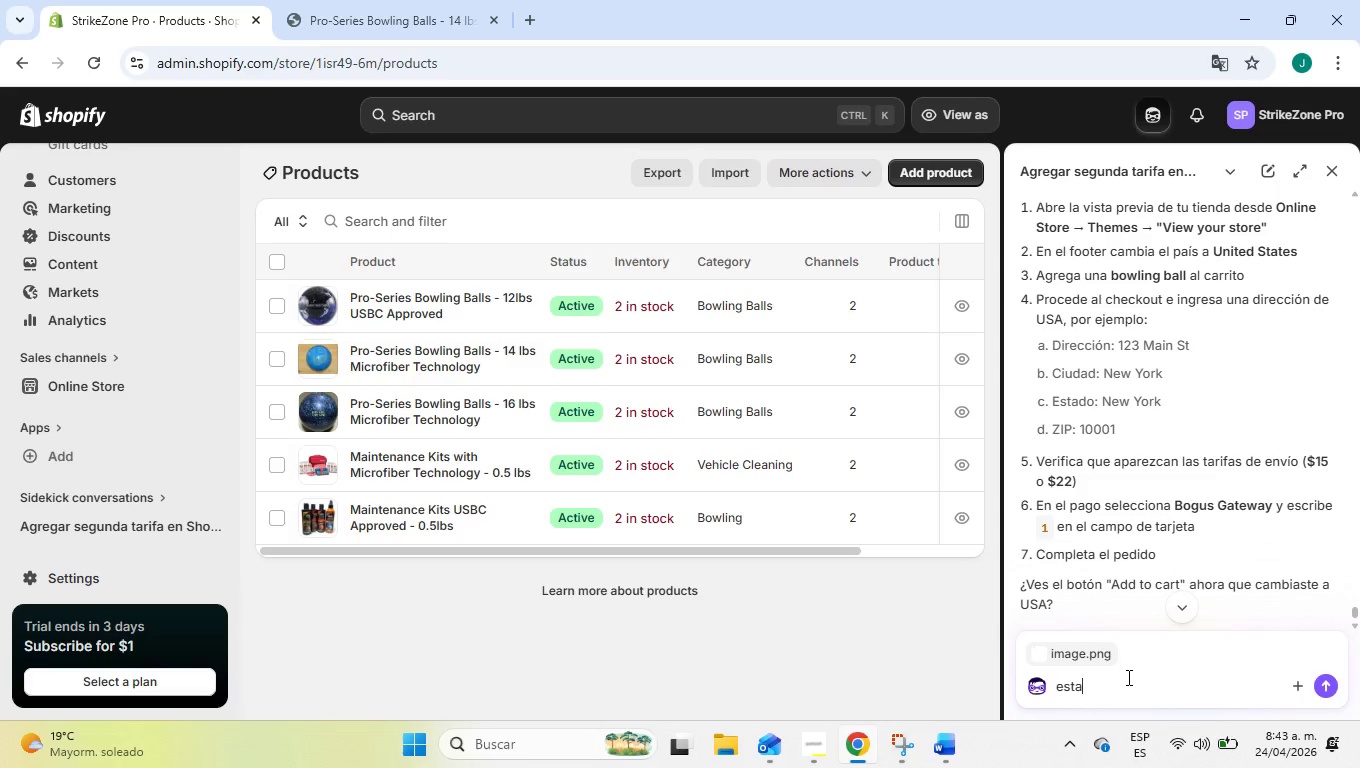 
key(Enter)
 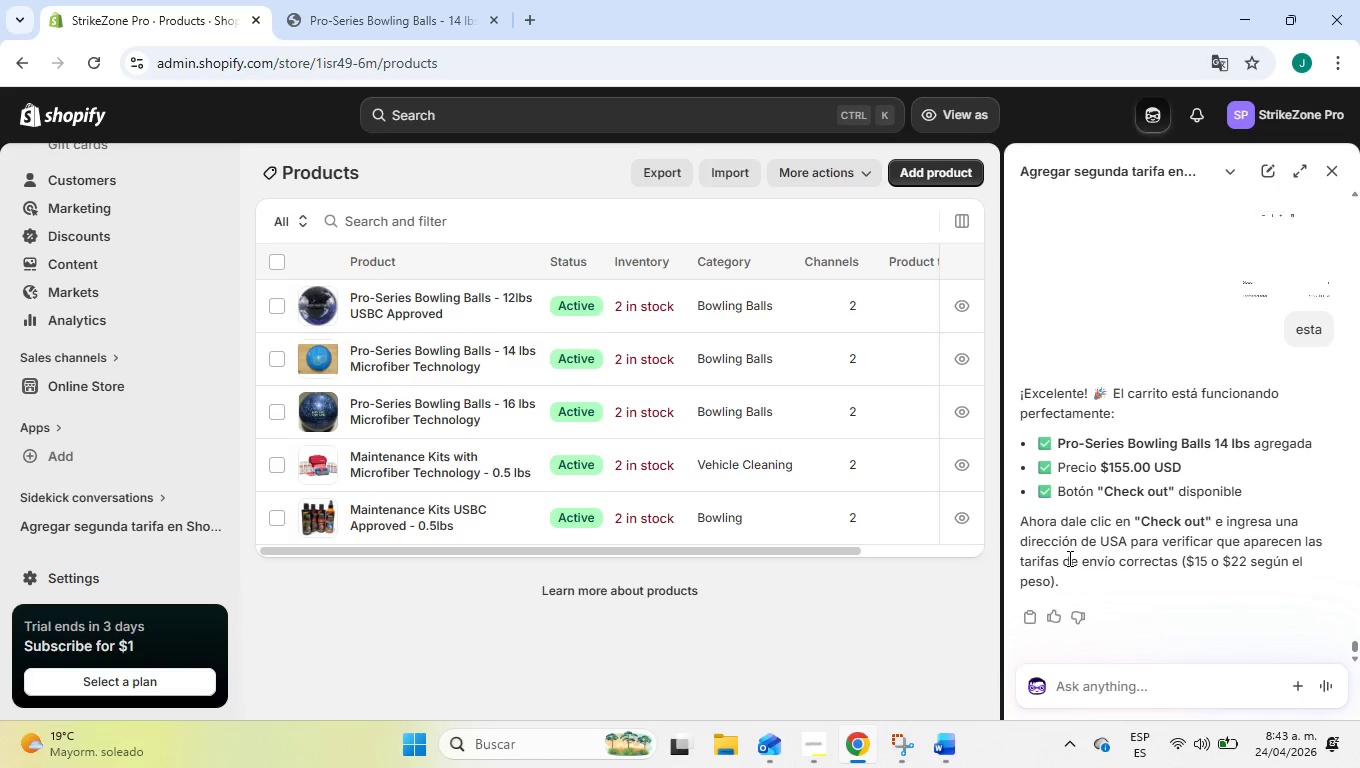 
wait(12.88)
 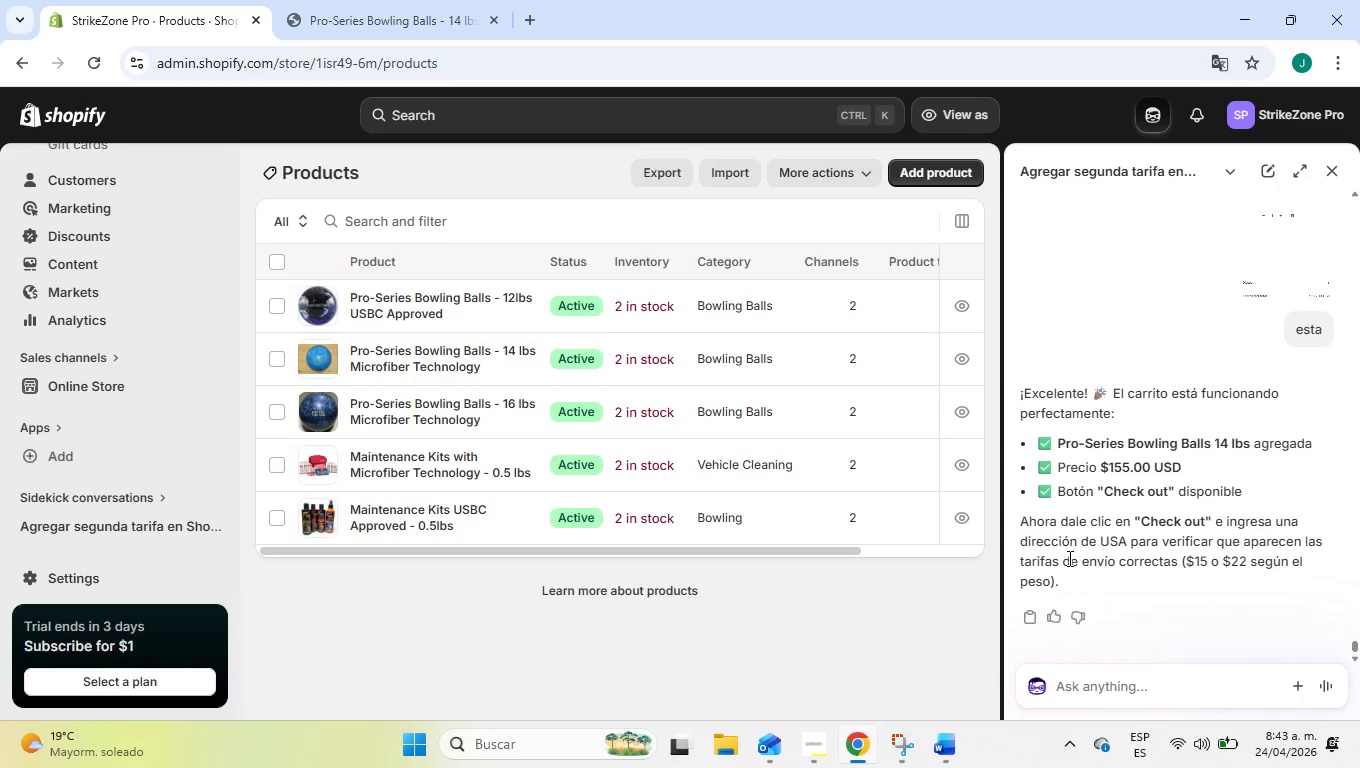 
left_click([410, 0])
 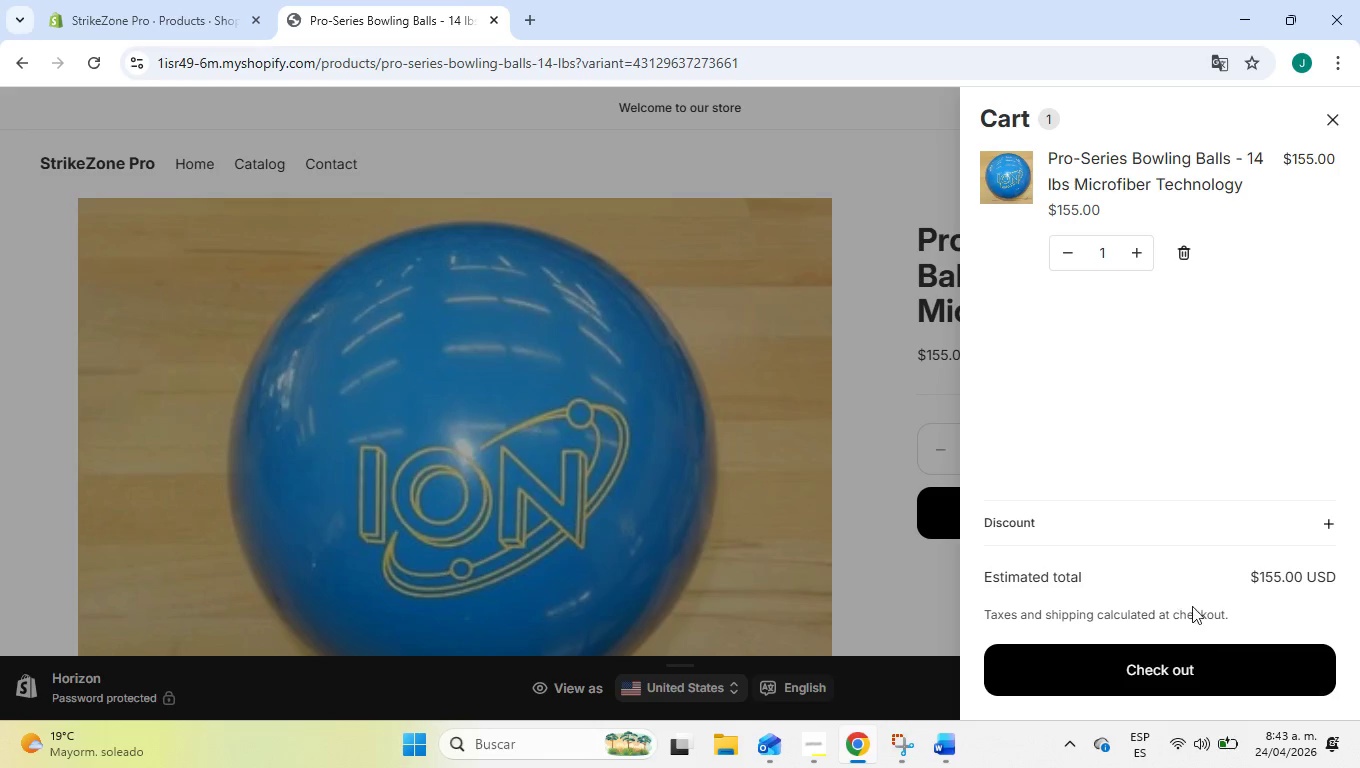 
scroll: coordinate [1186, 651], scroll_direction: down, amount: 2.0
 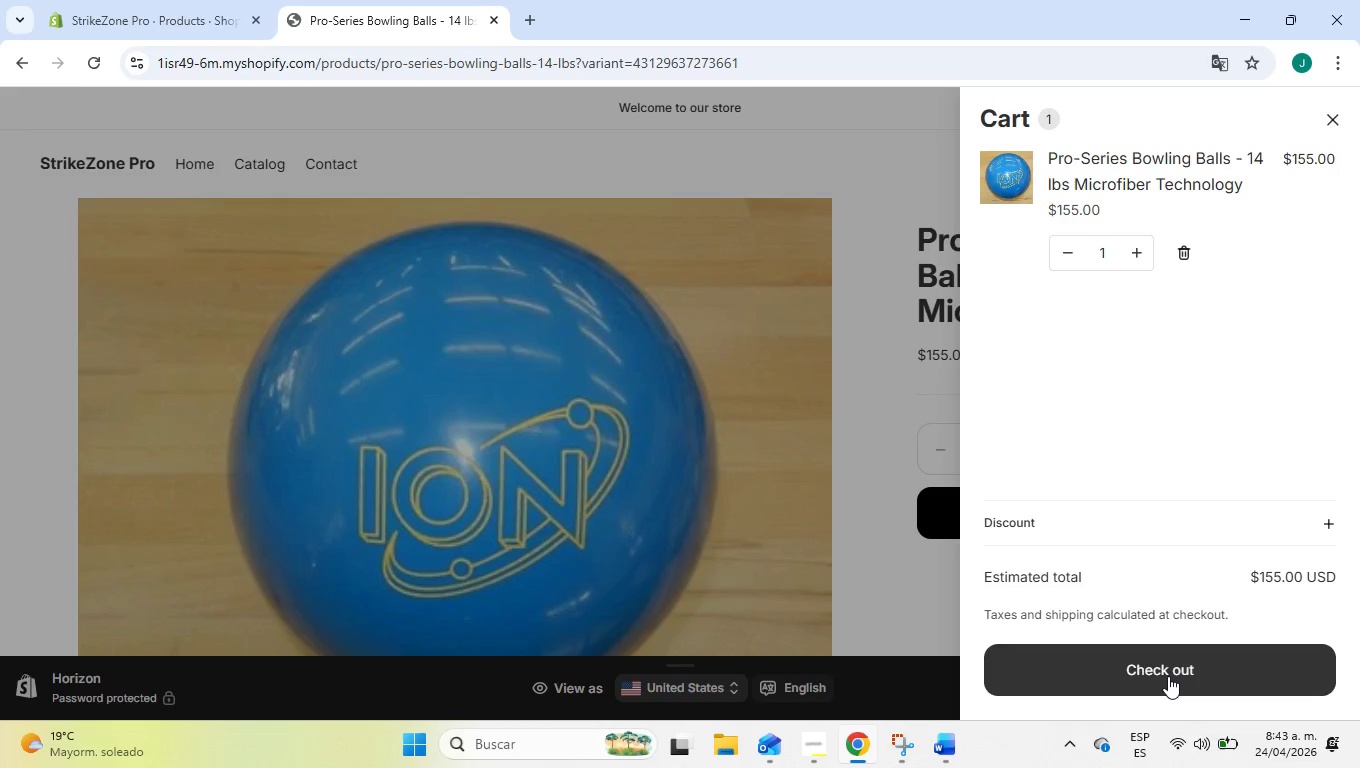 
left_click([1168, 676])
 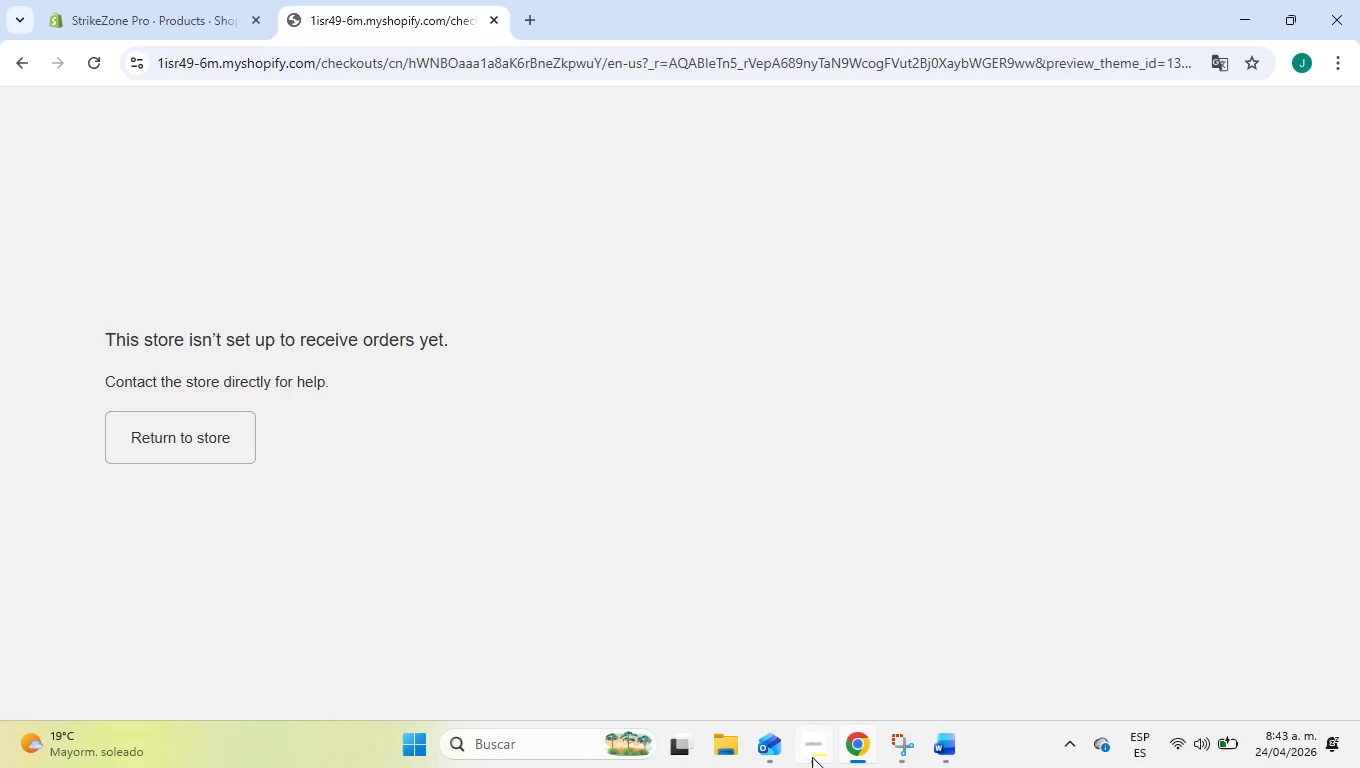 
left_click([885, 741])
 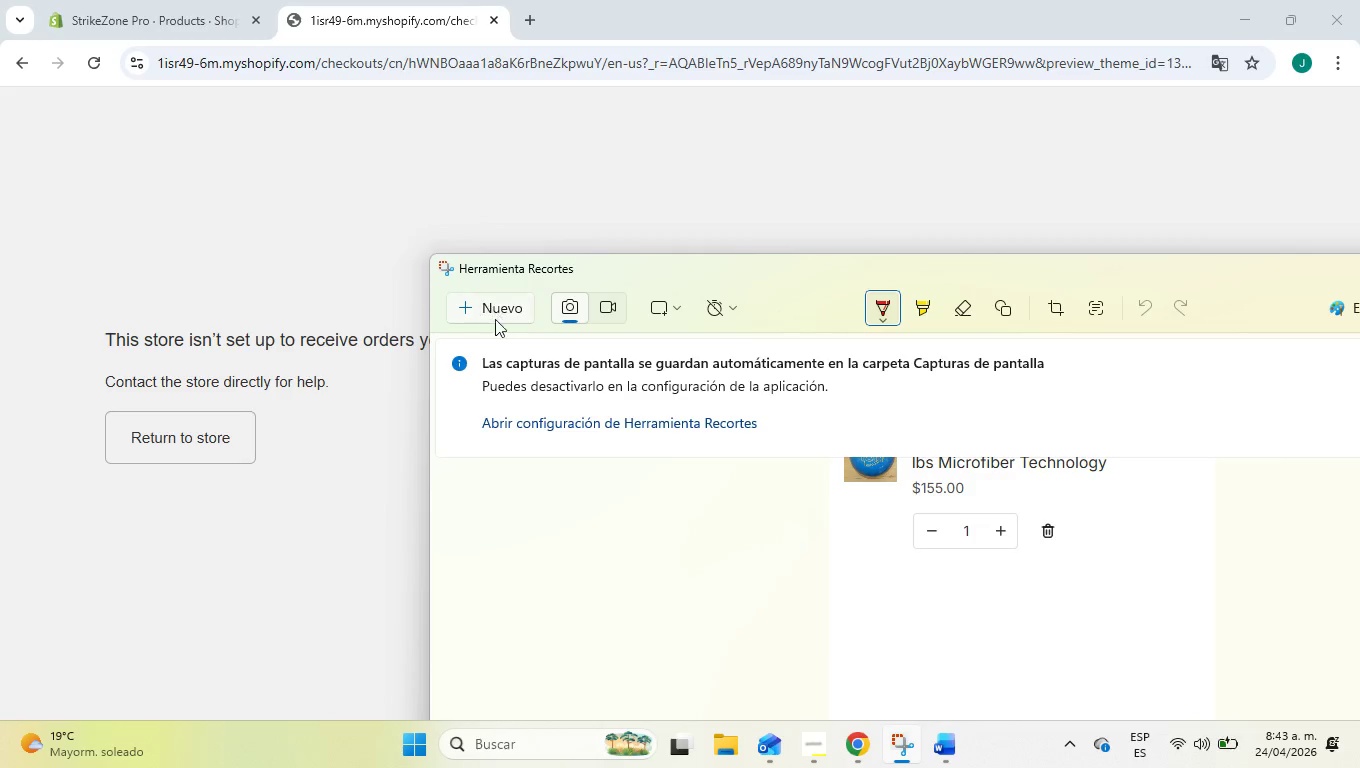 
left_click([505, 310])
 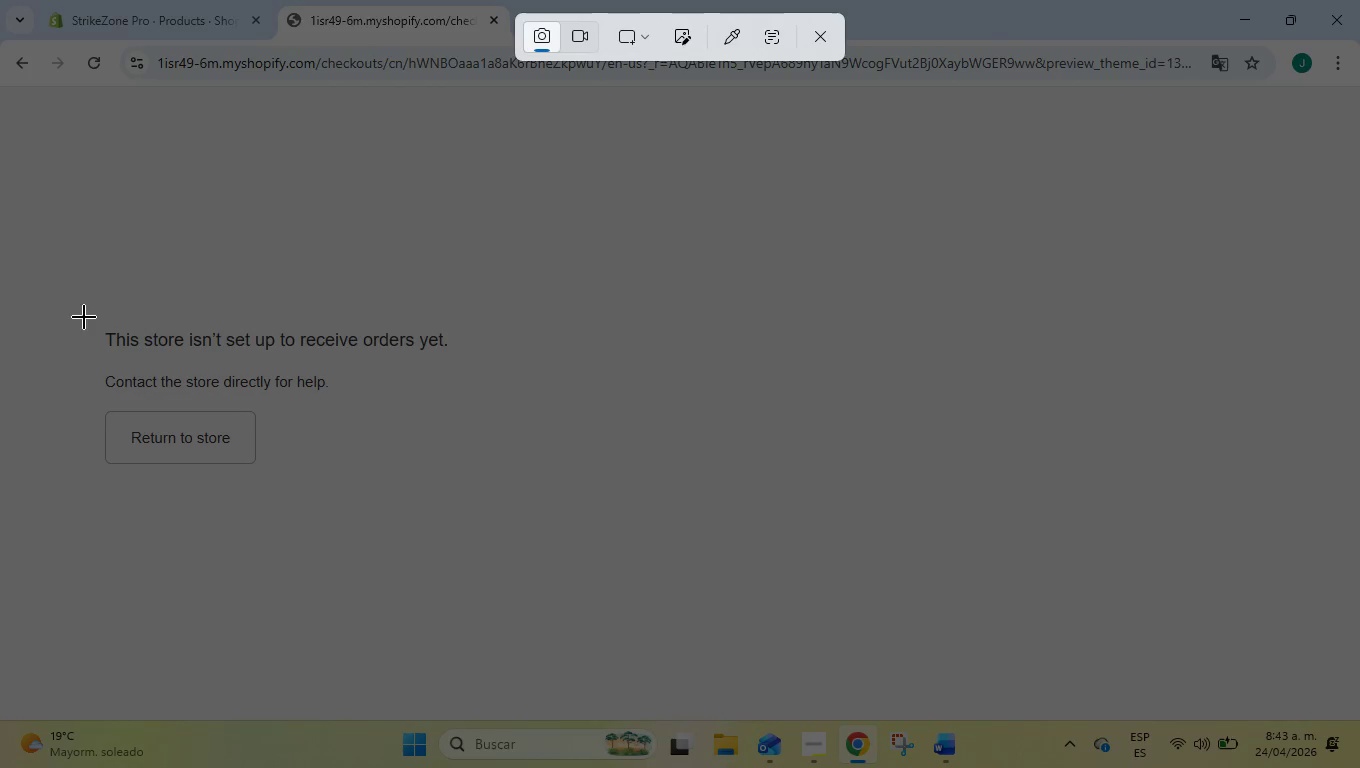 
left_click_drag(start_coordinate=[91, 316], to_coordinate=[511, 485])
 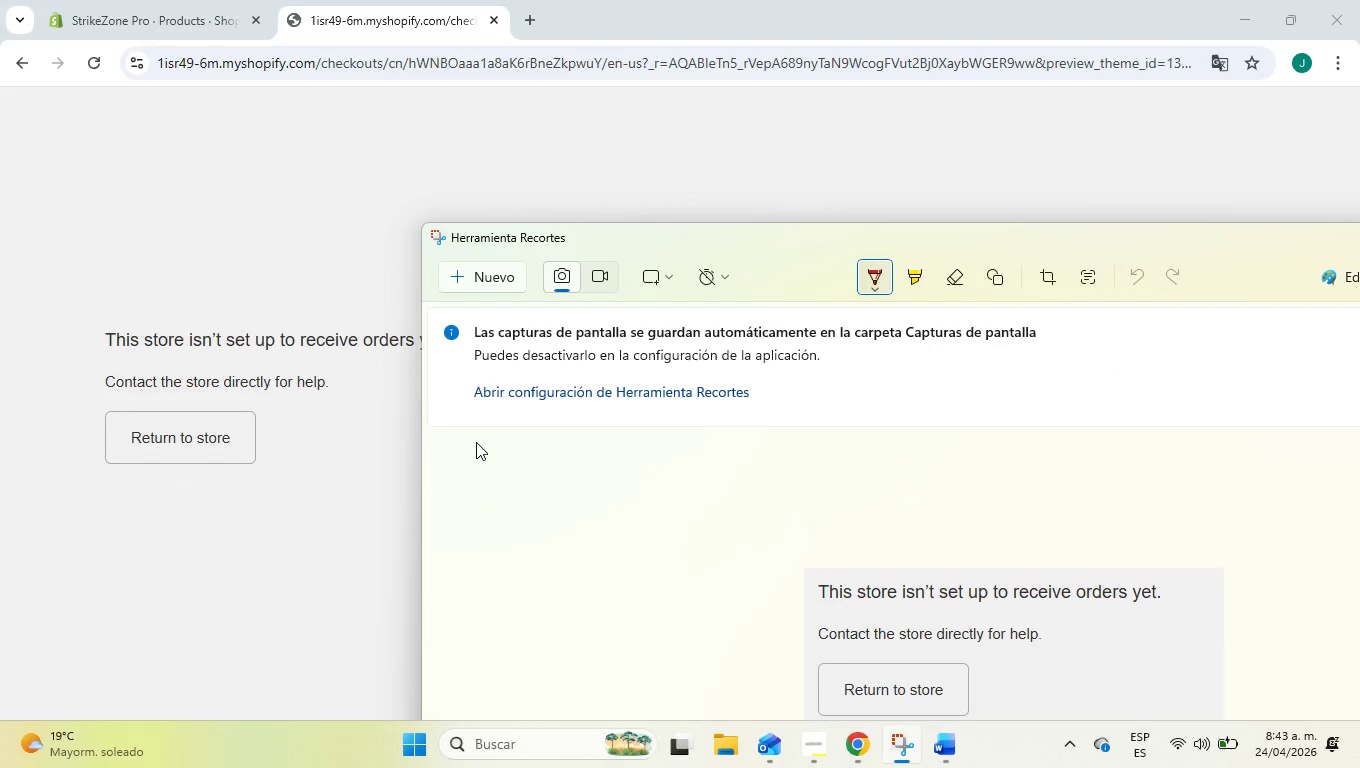 
right_click([525, 422])
 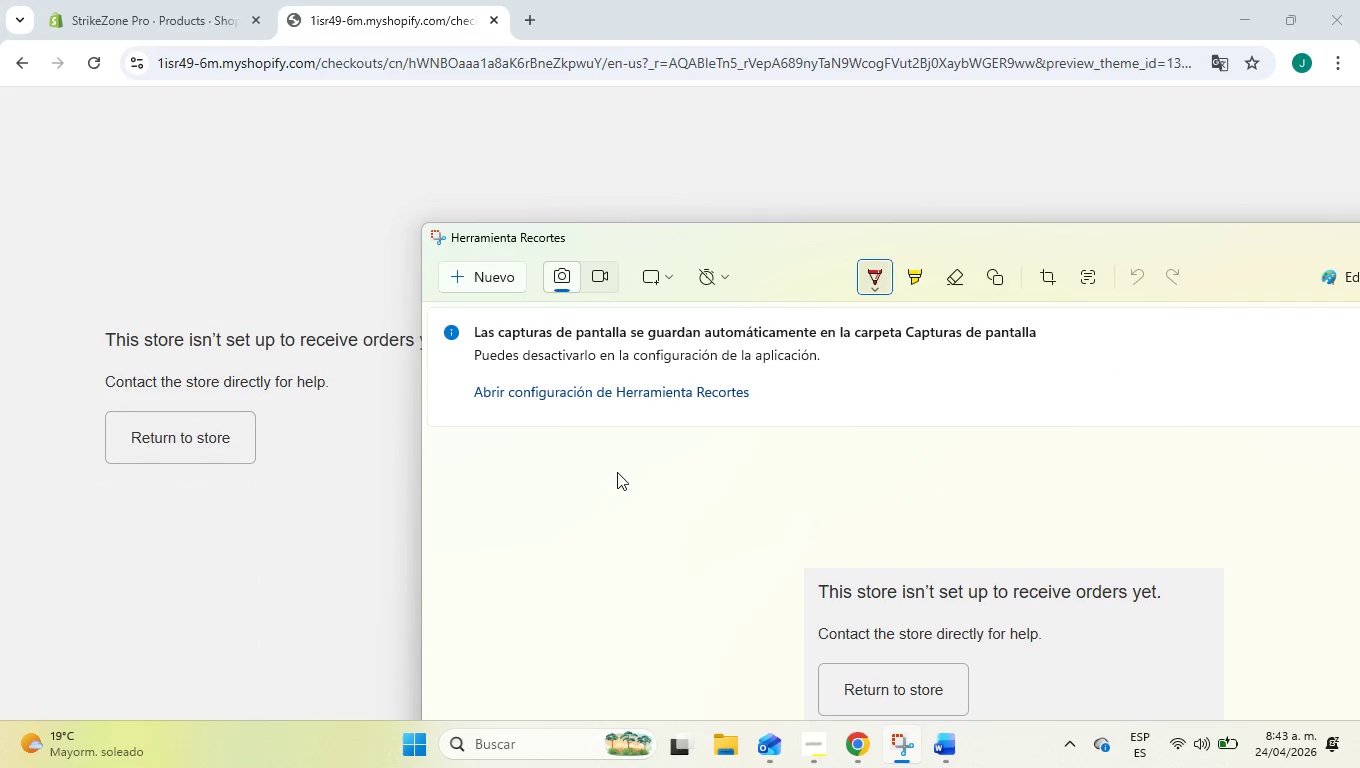 
right_click([622, 476])
 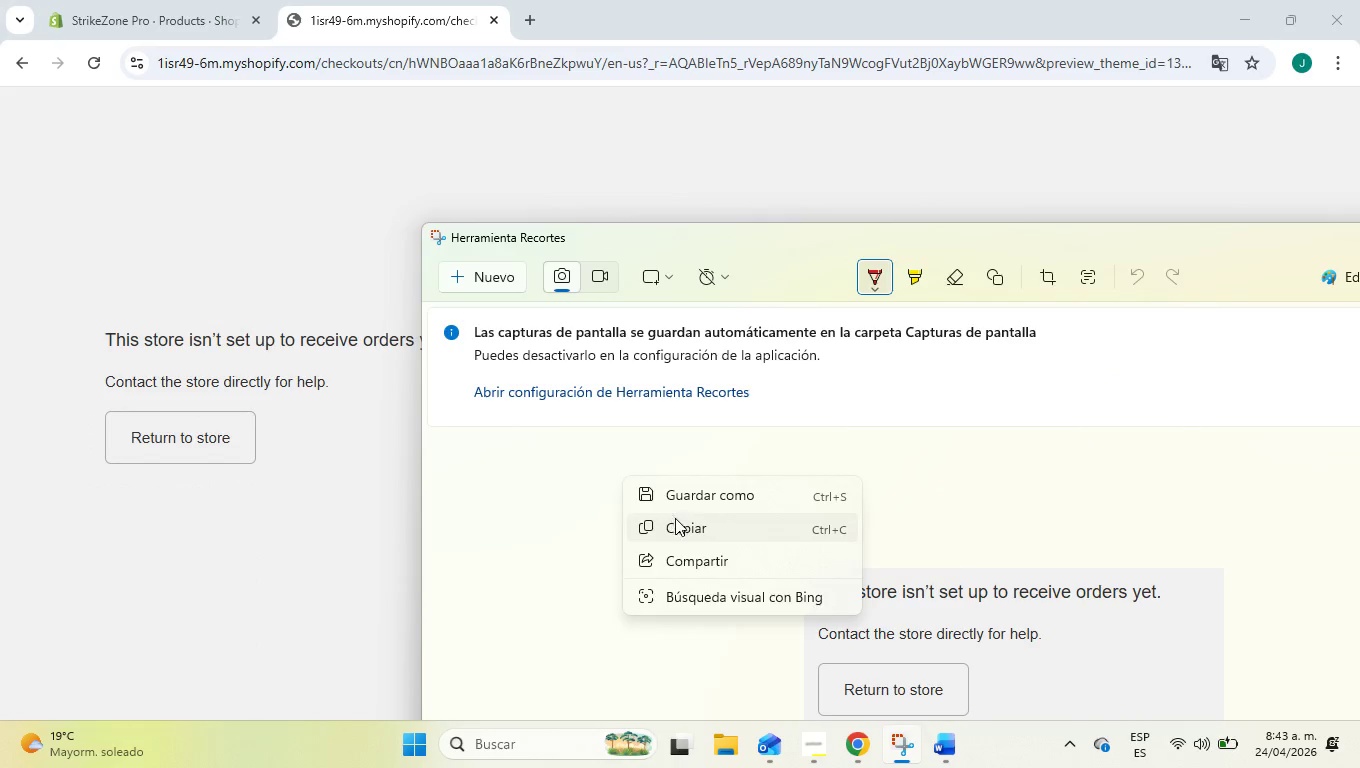 
left_click([677, 518])
 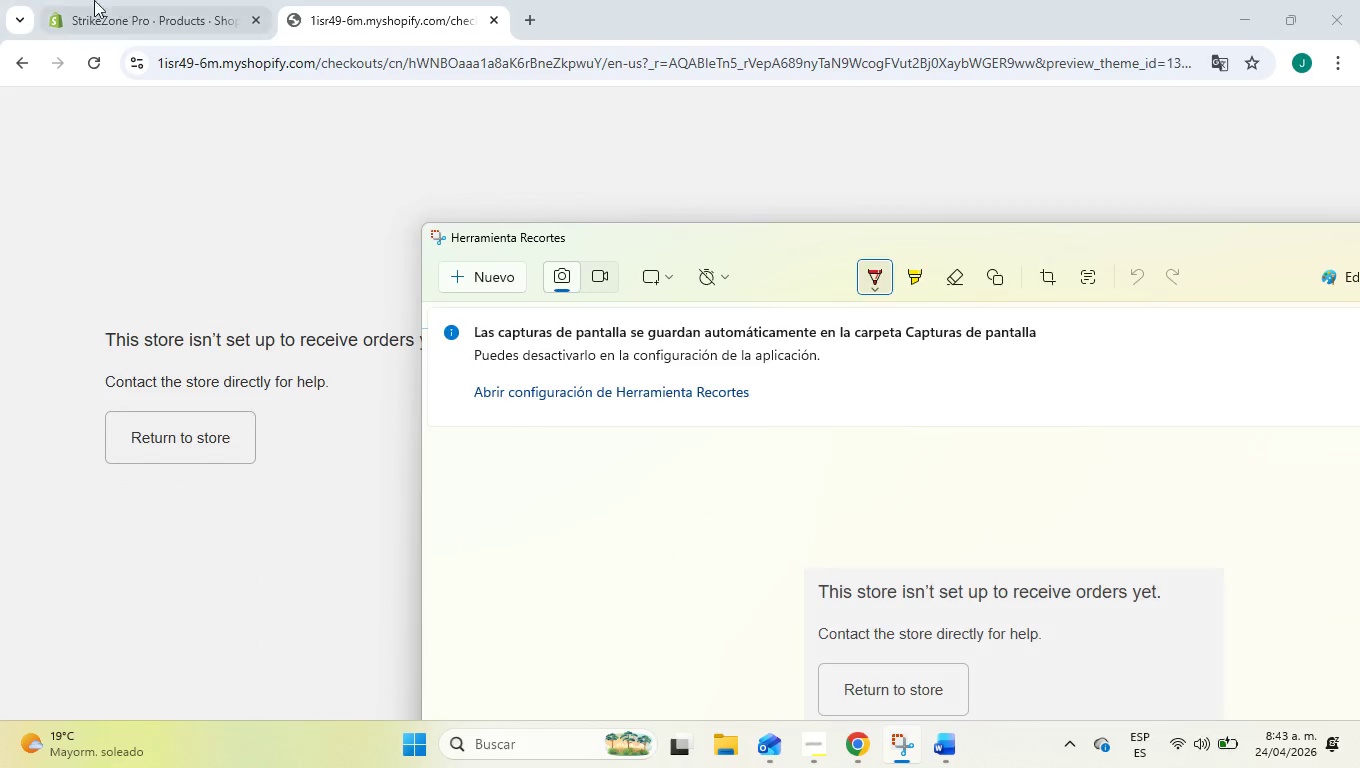 
left_click([102, 0])
 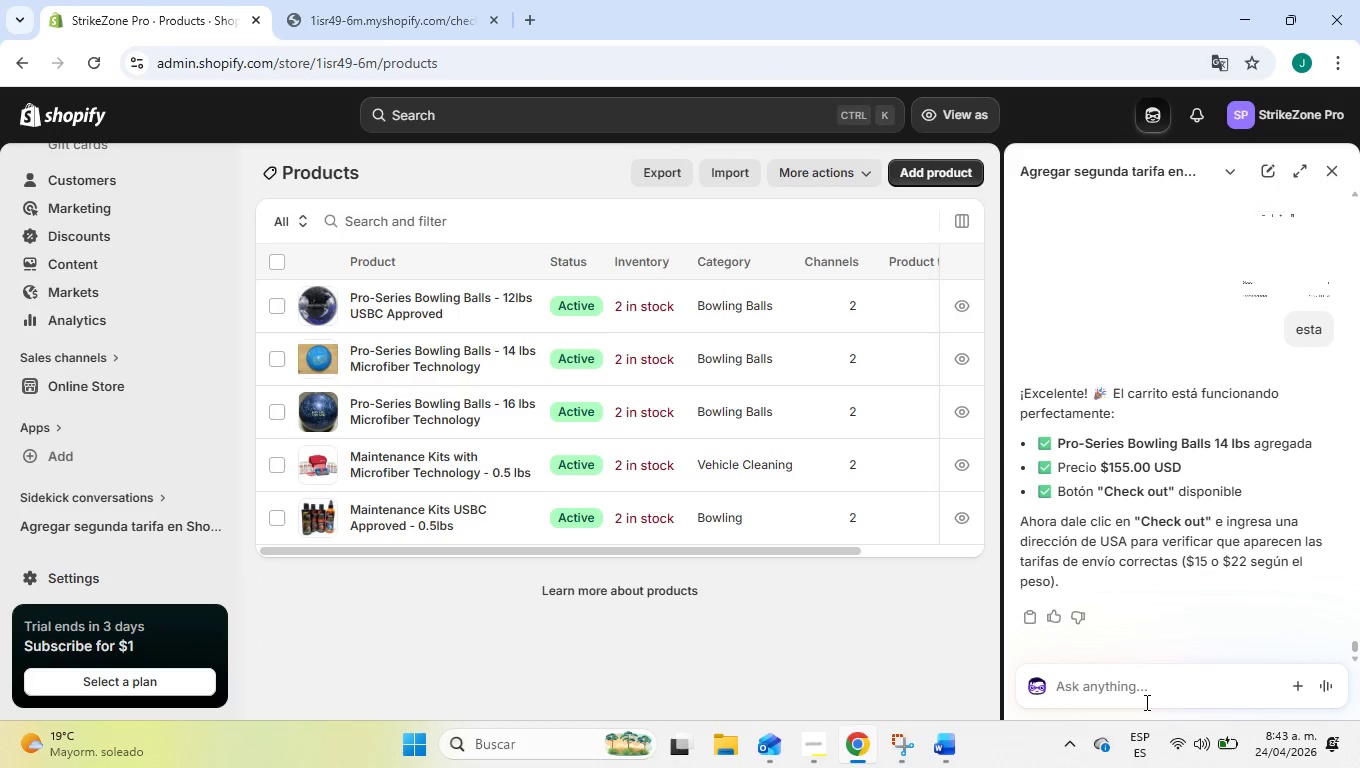 
left_click([1146, 694])
 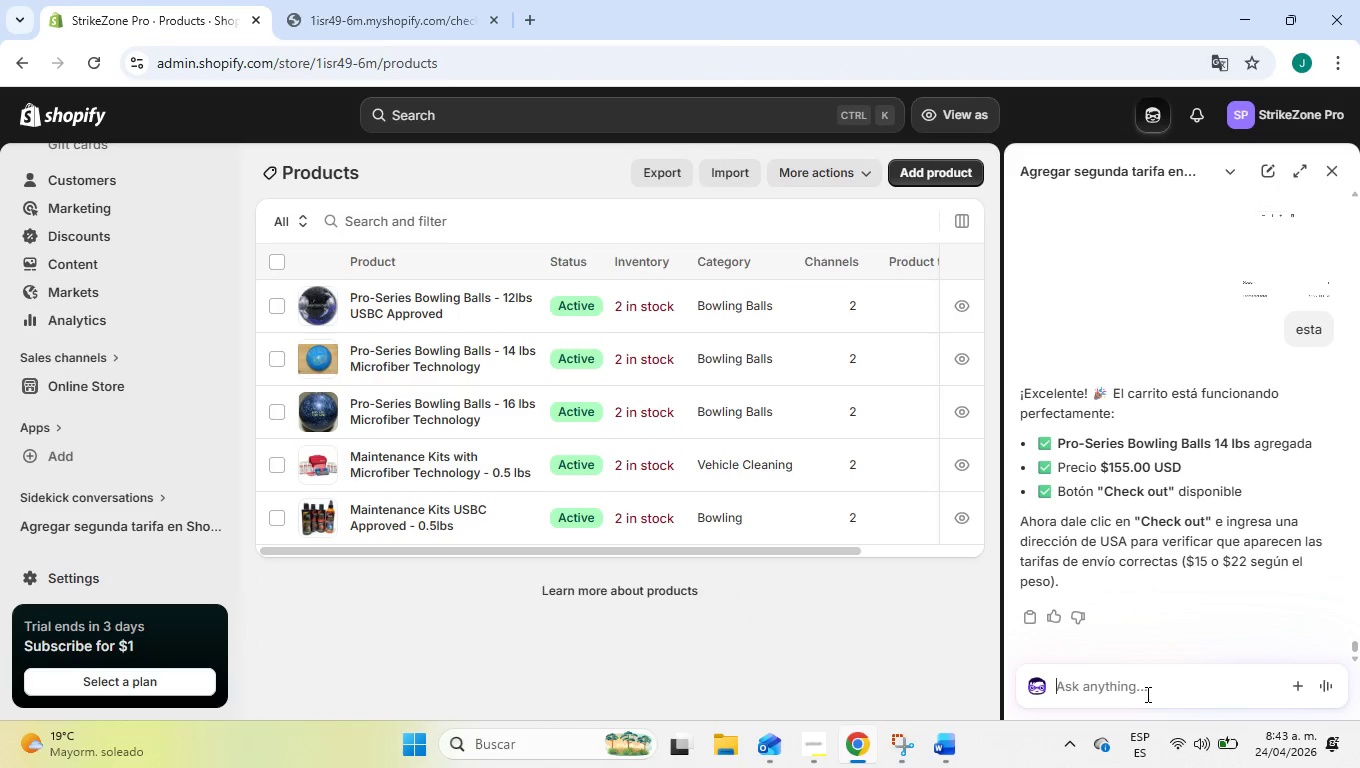 
key(Control+V)
 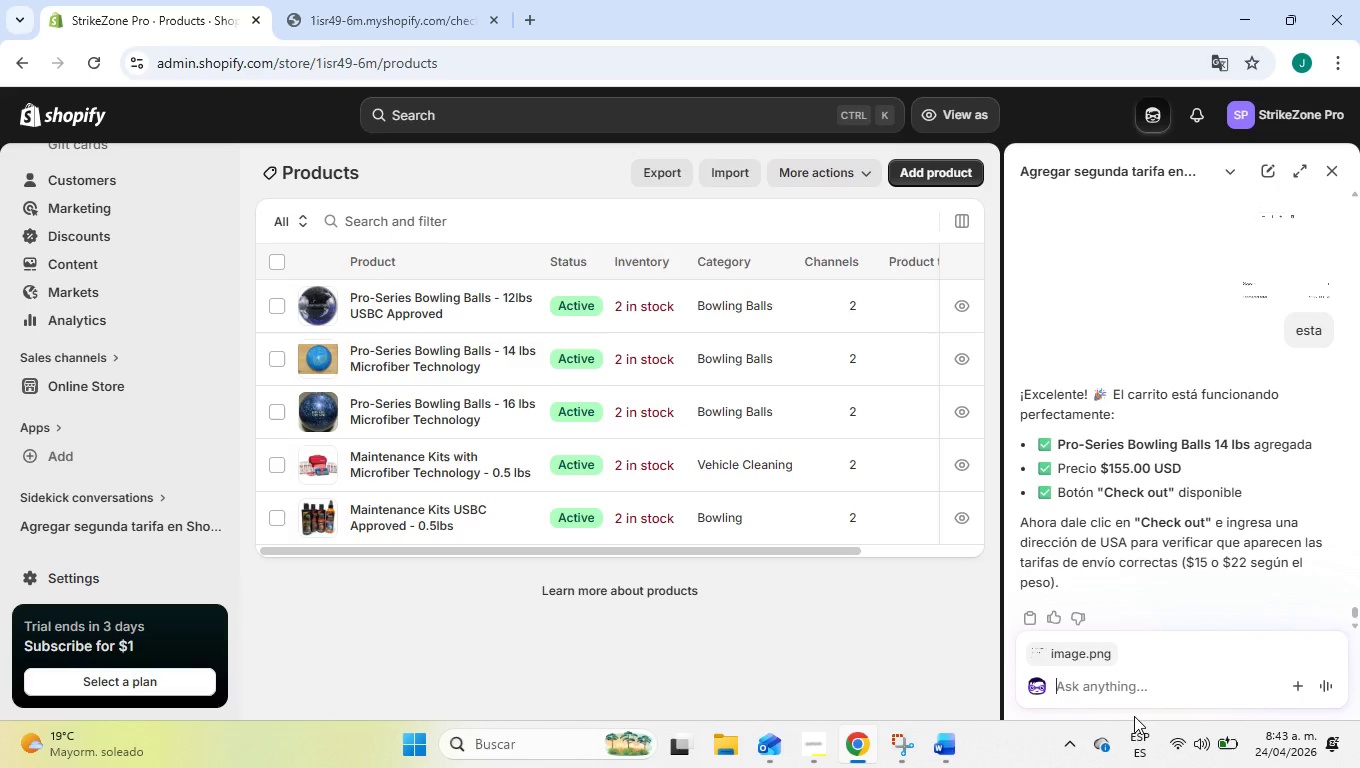 
key(Enter)
 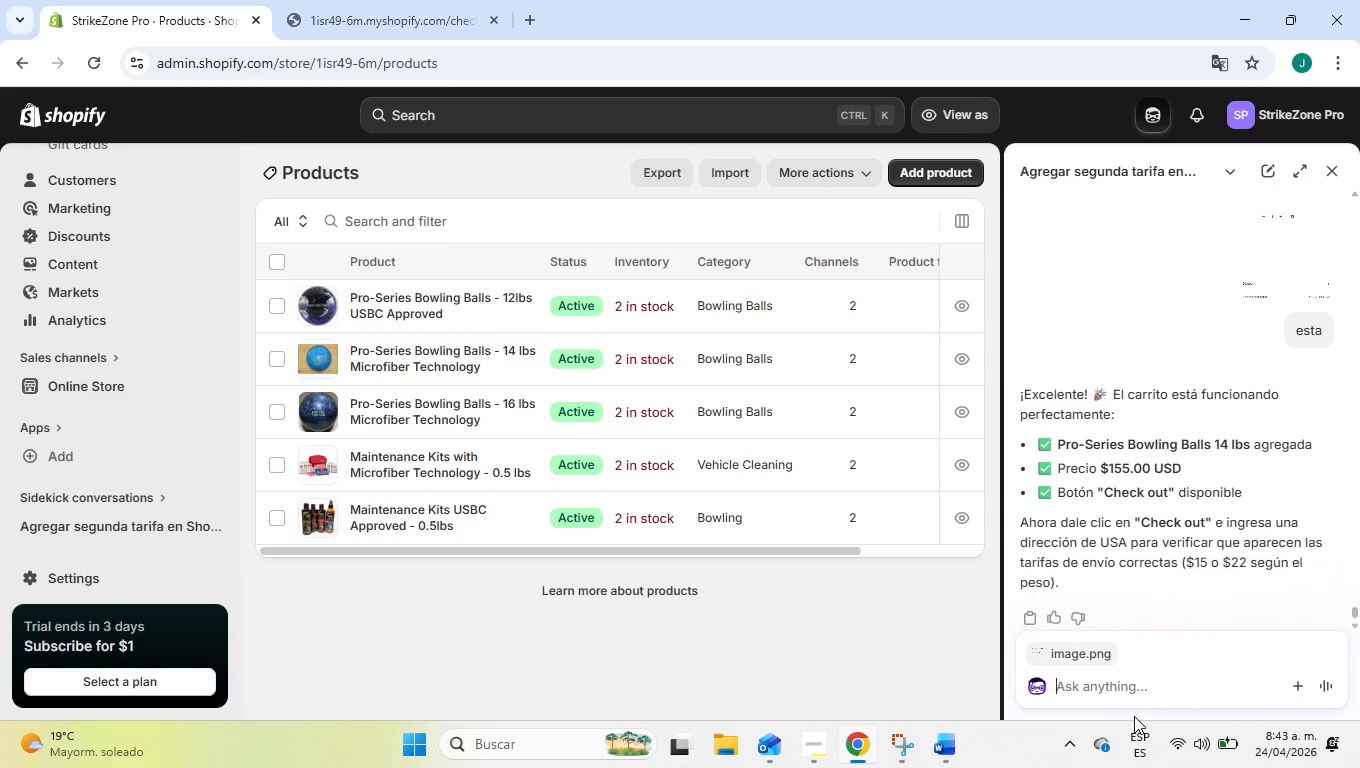 
type(y as)
key(Backspace)
type(qui)
 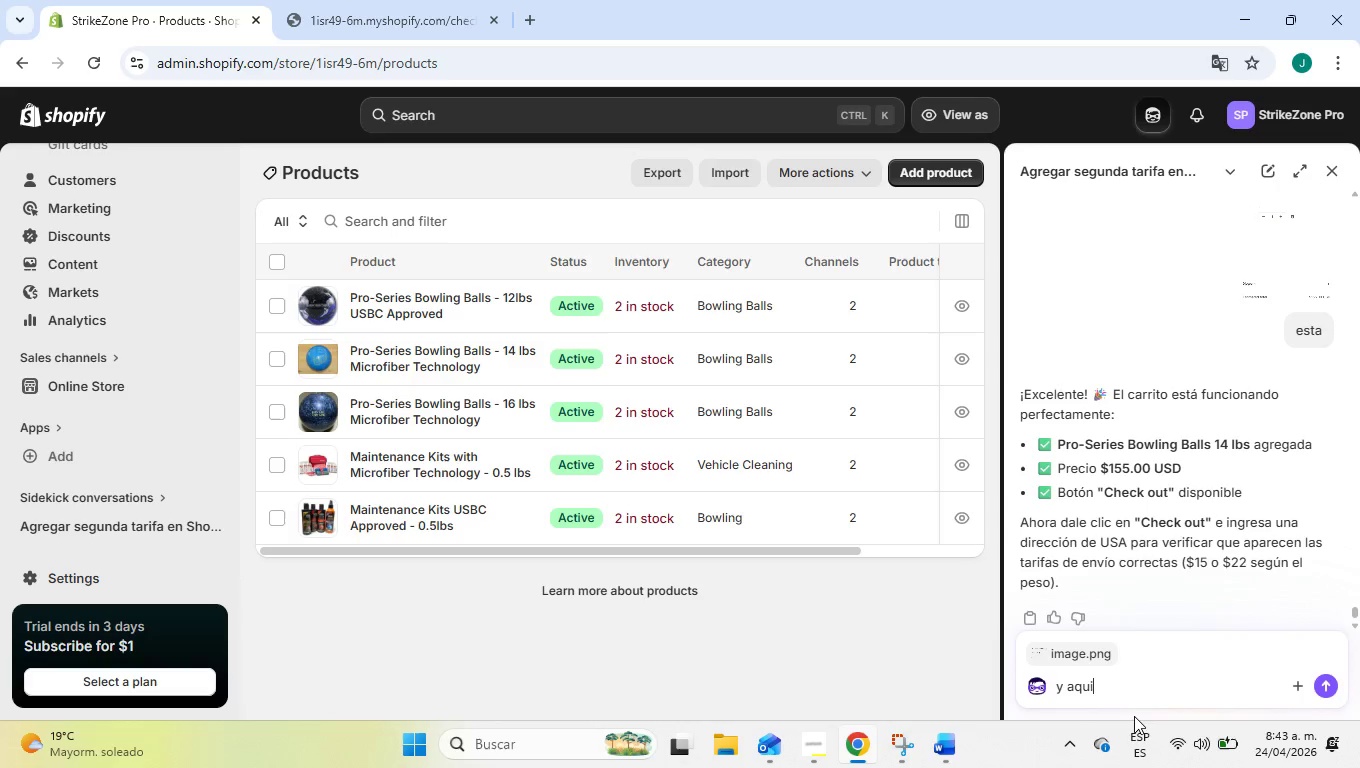 
key(Enter)
 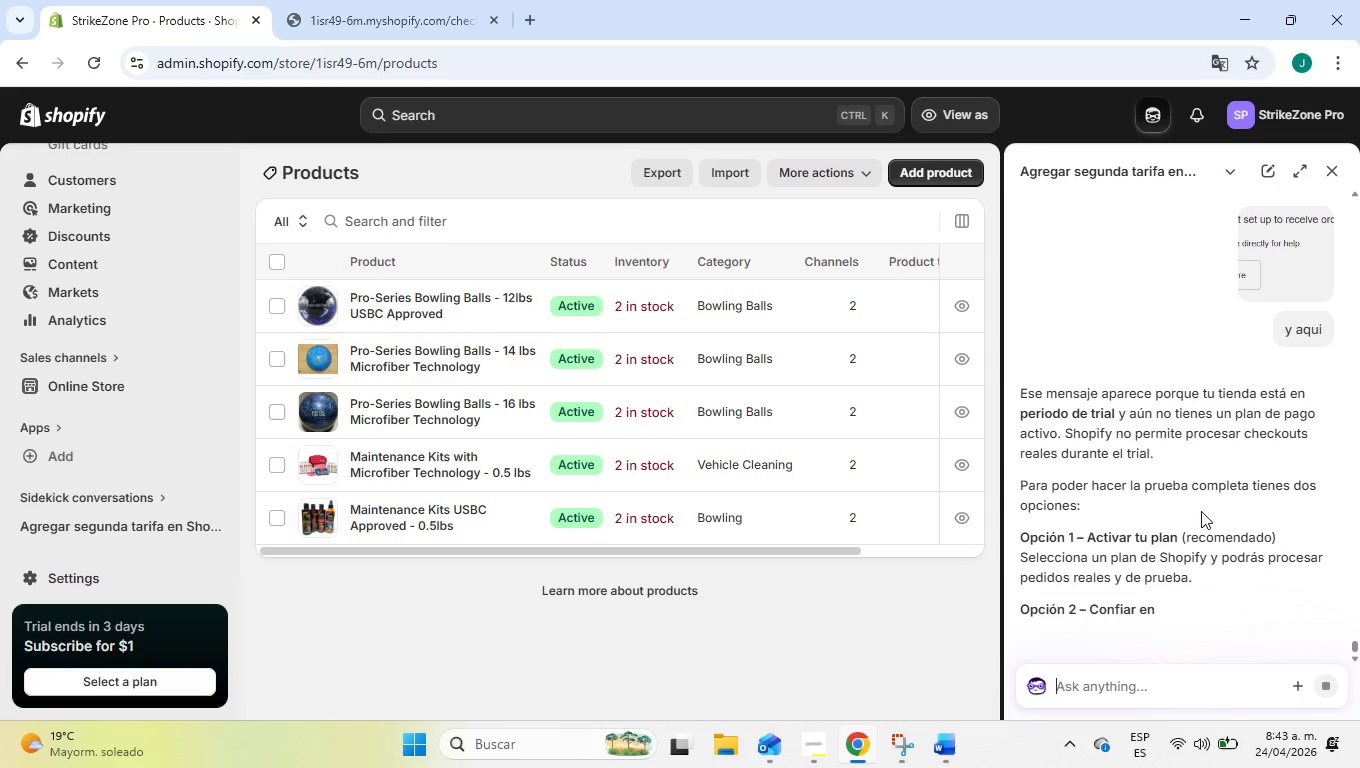 
wait(12.72)
 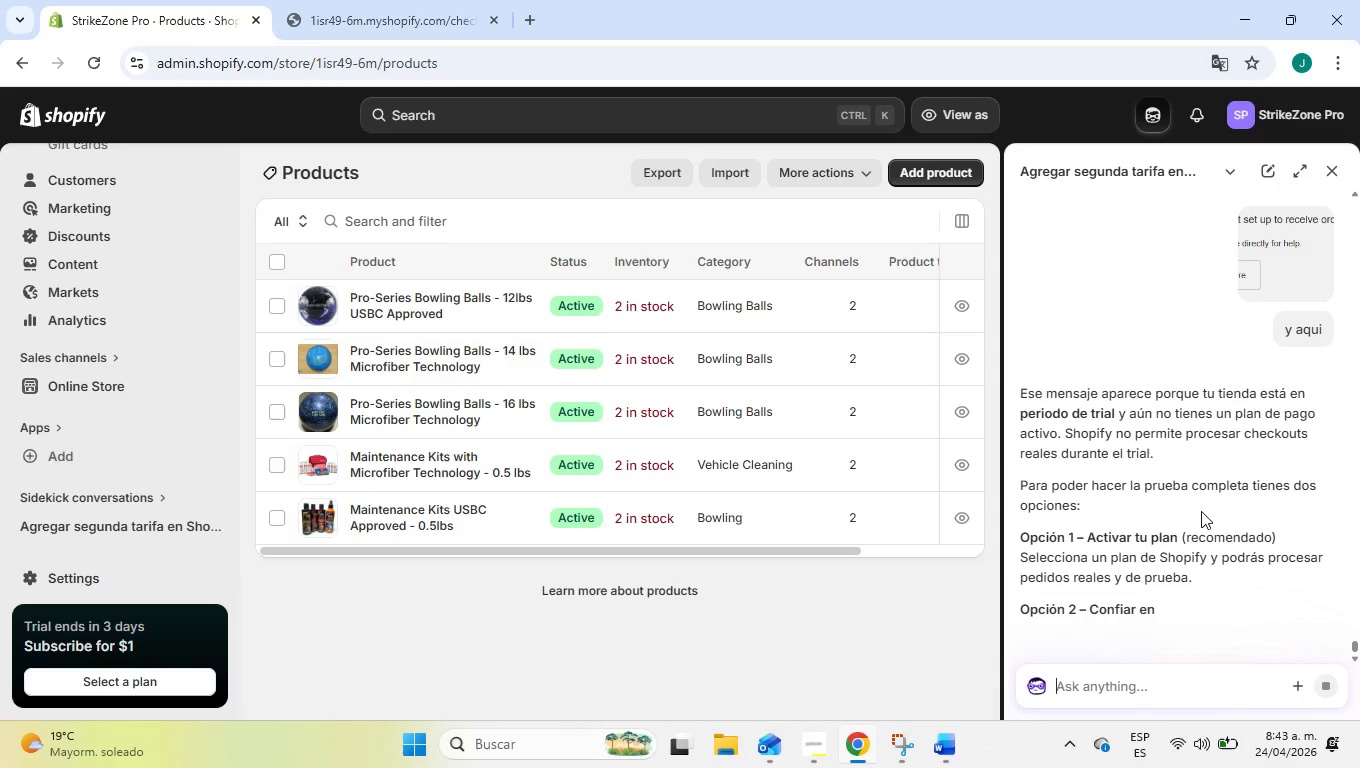 
scroll: coordinate [1182, 546], scroll_direction: down, amount: 2.0
 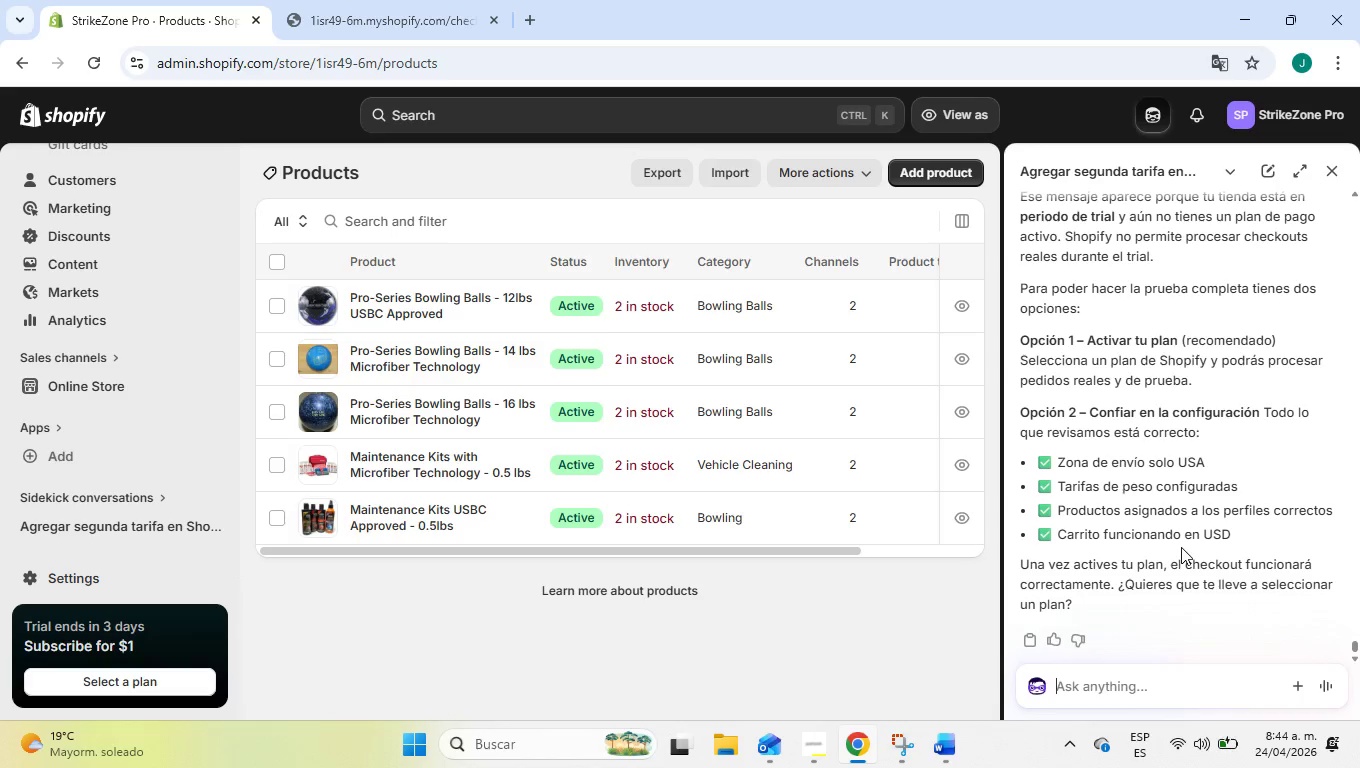 
wait(11.91)
 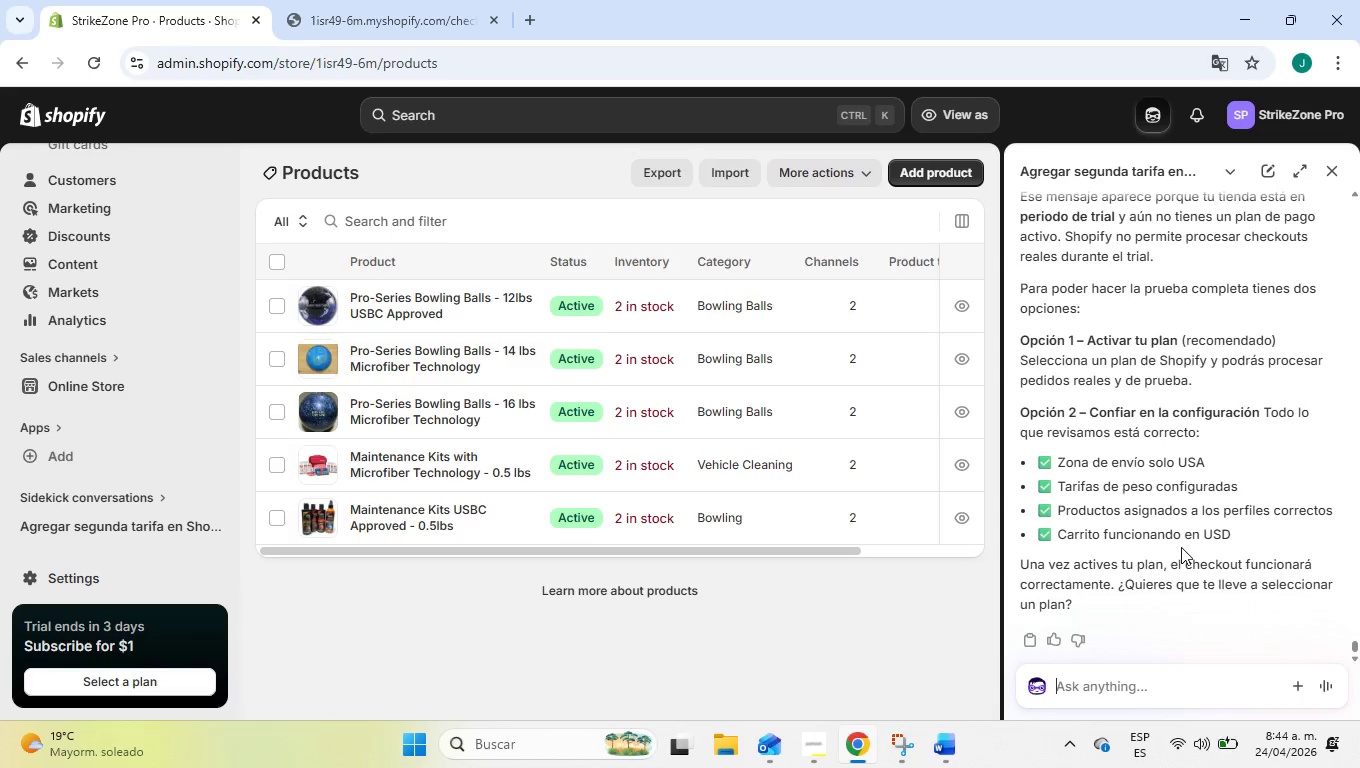 
scroll: coordinate [1165, 577], scroll_direction: down, amount: 1.0
 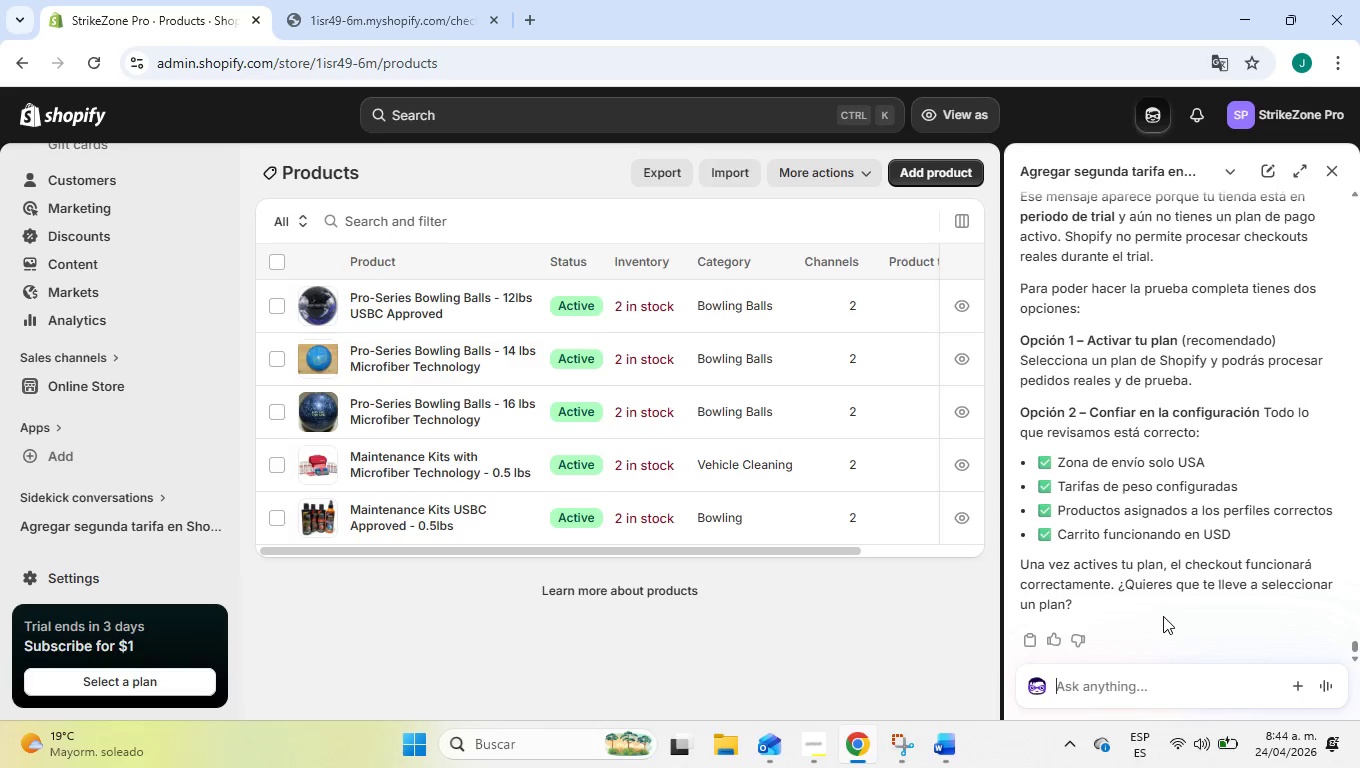 
type(y eso no se peude hacer con el gateq)
key(Backspace)
type(way gratis de para)
key(Backspace)
key(Backspace)
type(sarela de pagos{)
 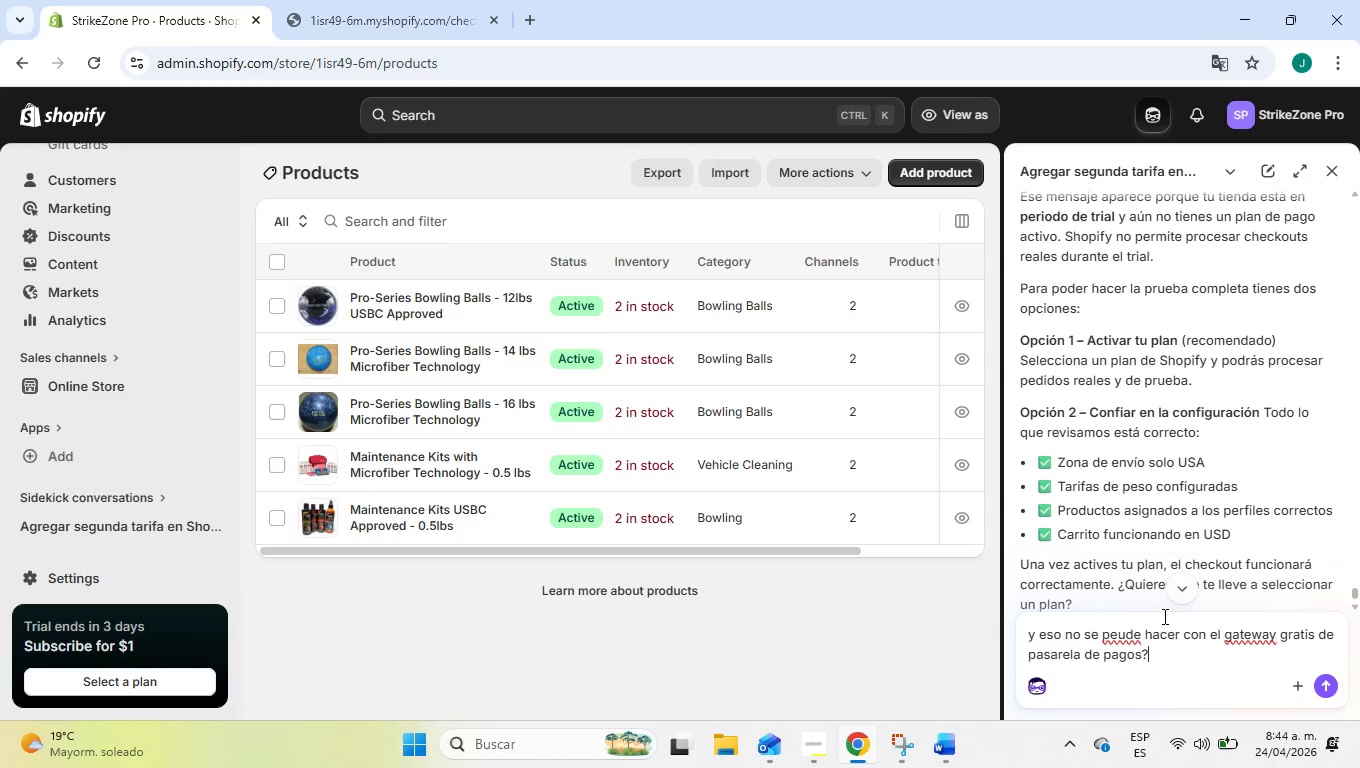 
 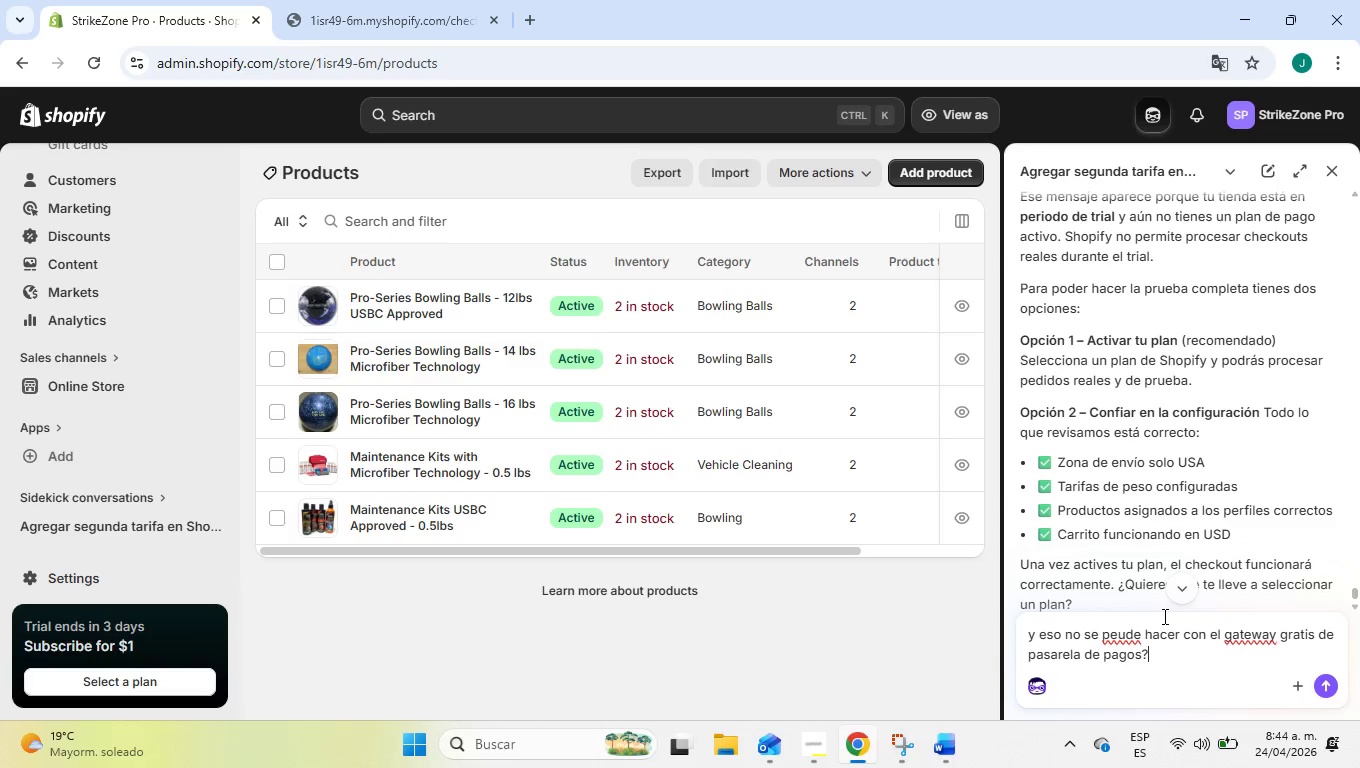 
key(Enter)
 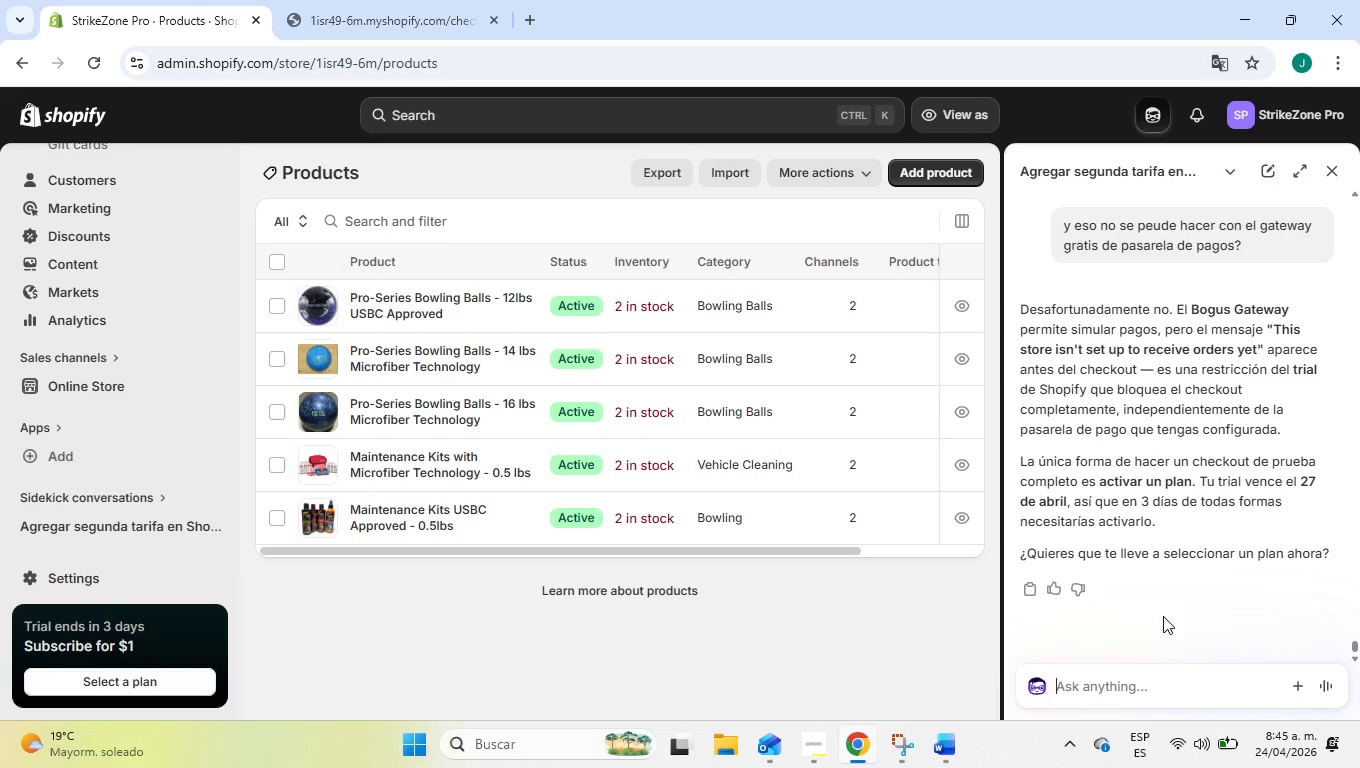 
wait(37.91)
 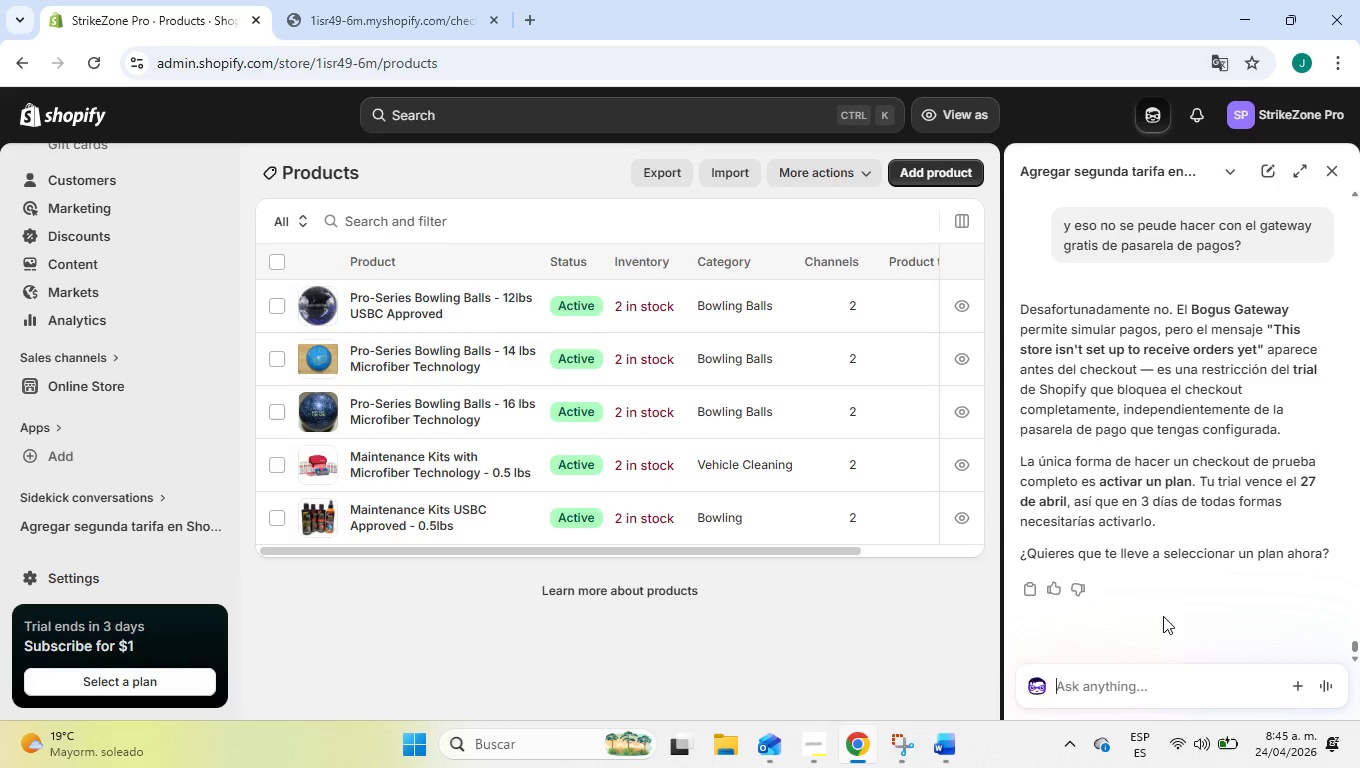 
left_click([824, 758])